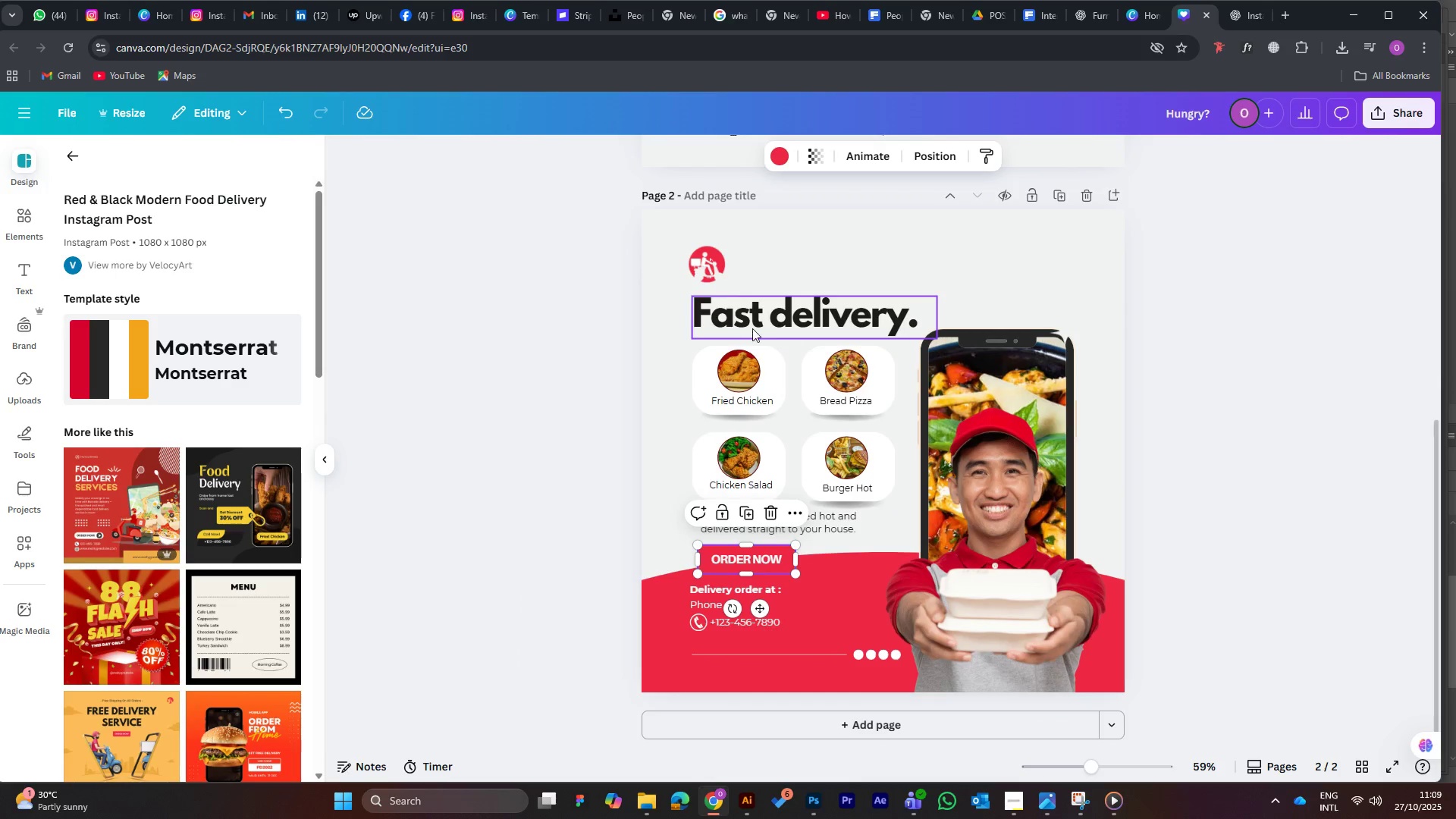 
scroll: coordinate [850, 382], scroll_direction: up, amount: 1.0
 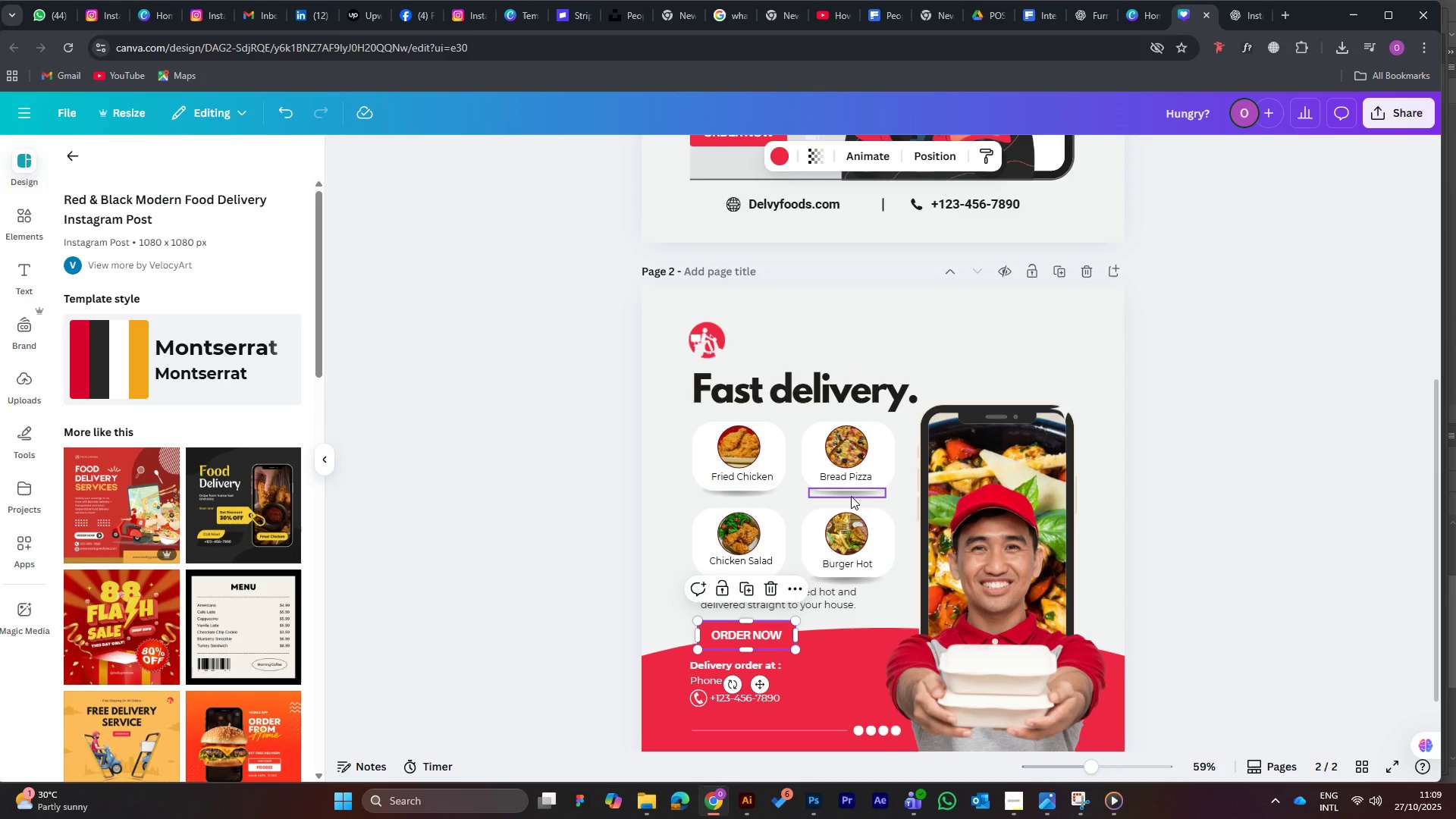 
left_click([851, 496])
 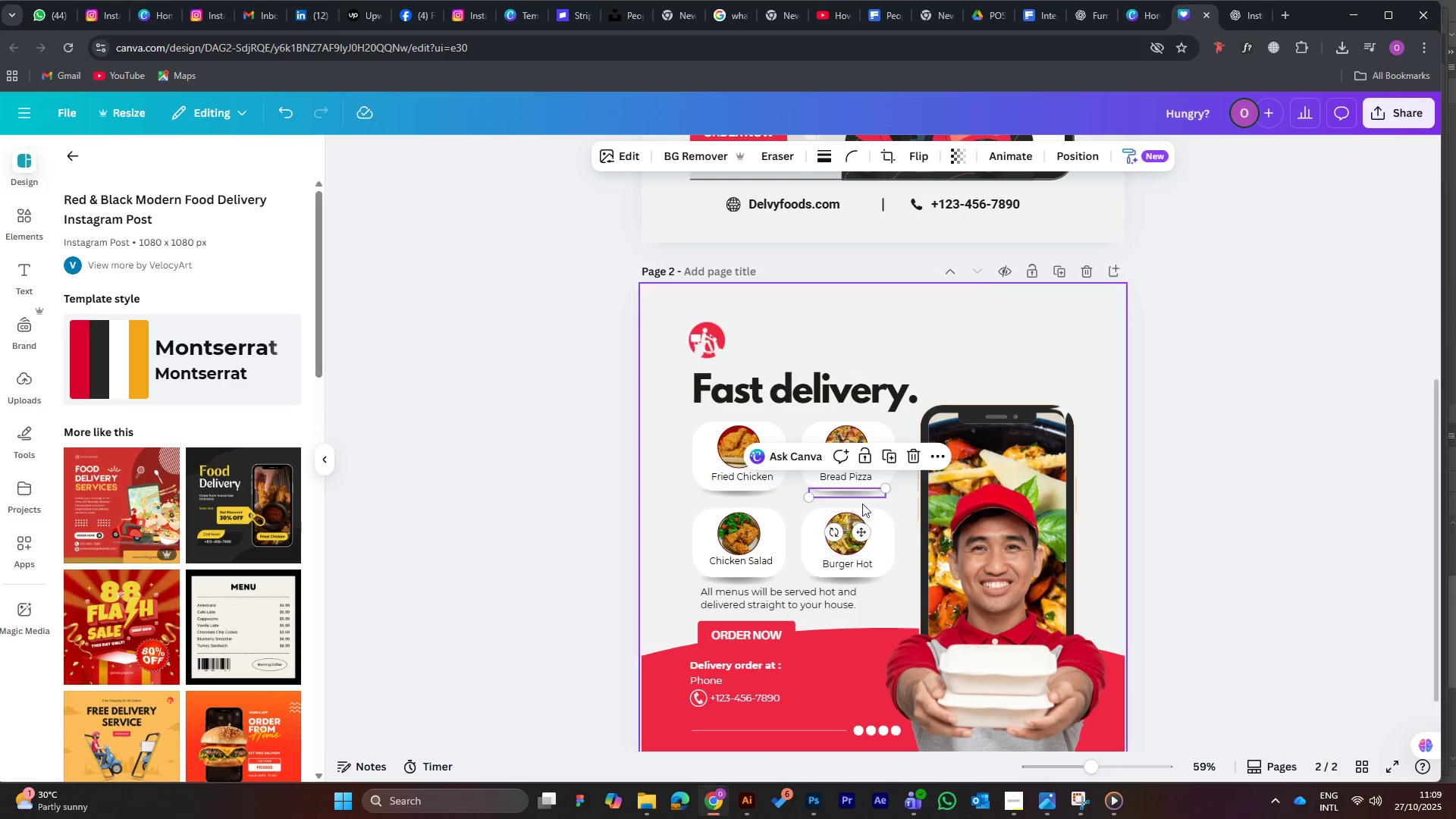 
wait(7.81)
 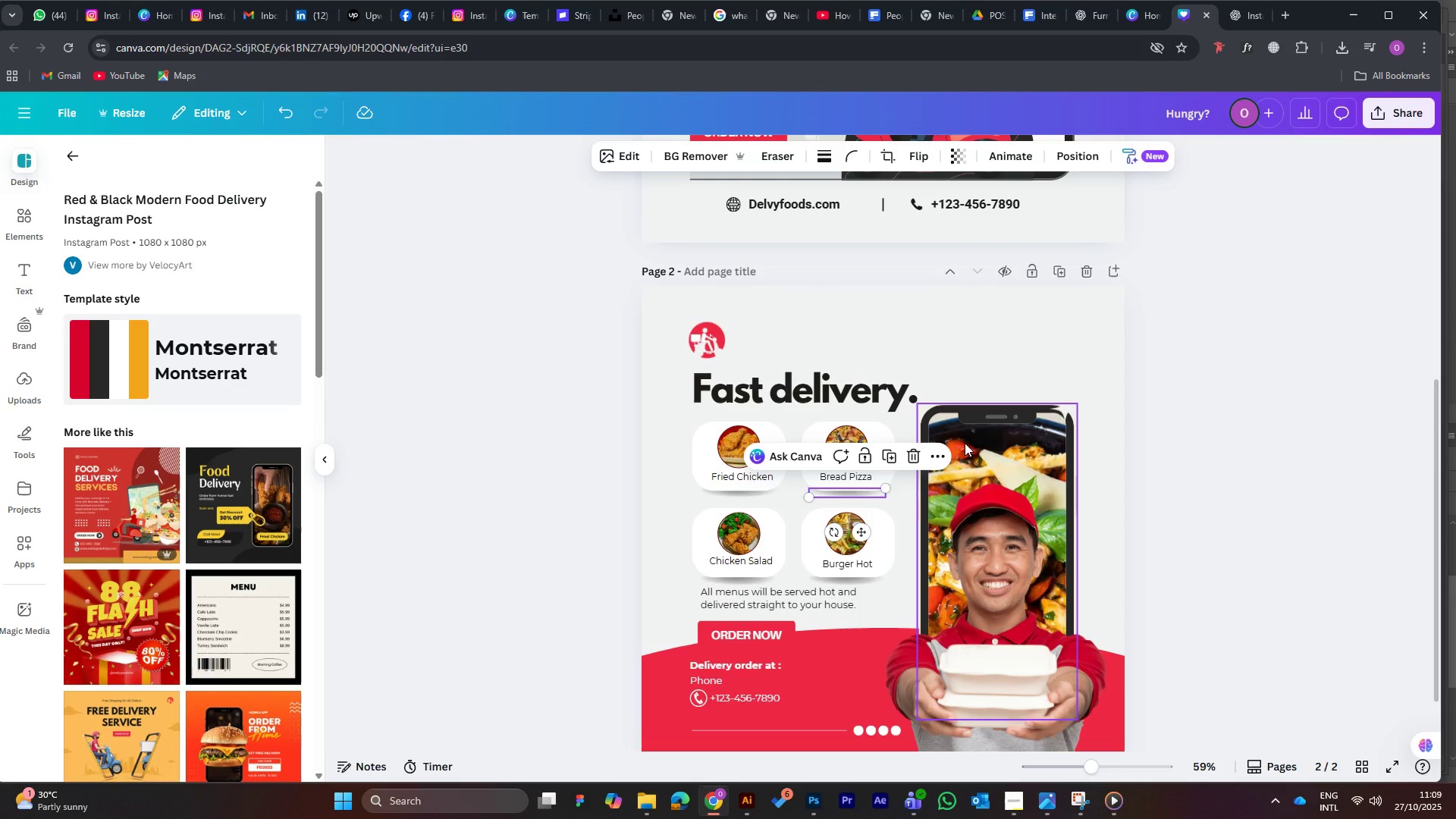 
left_click_drag(start_coordinate=[502, 450], to_coordinate=[506, 452])
 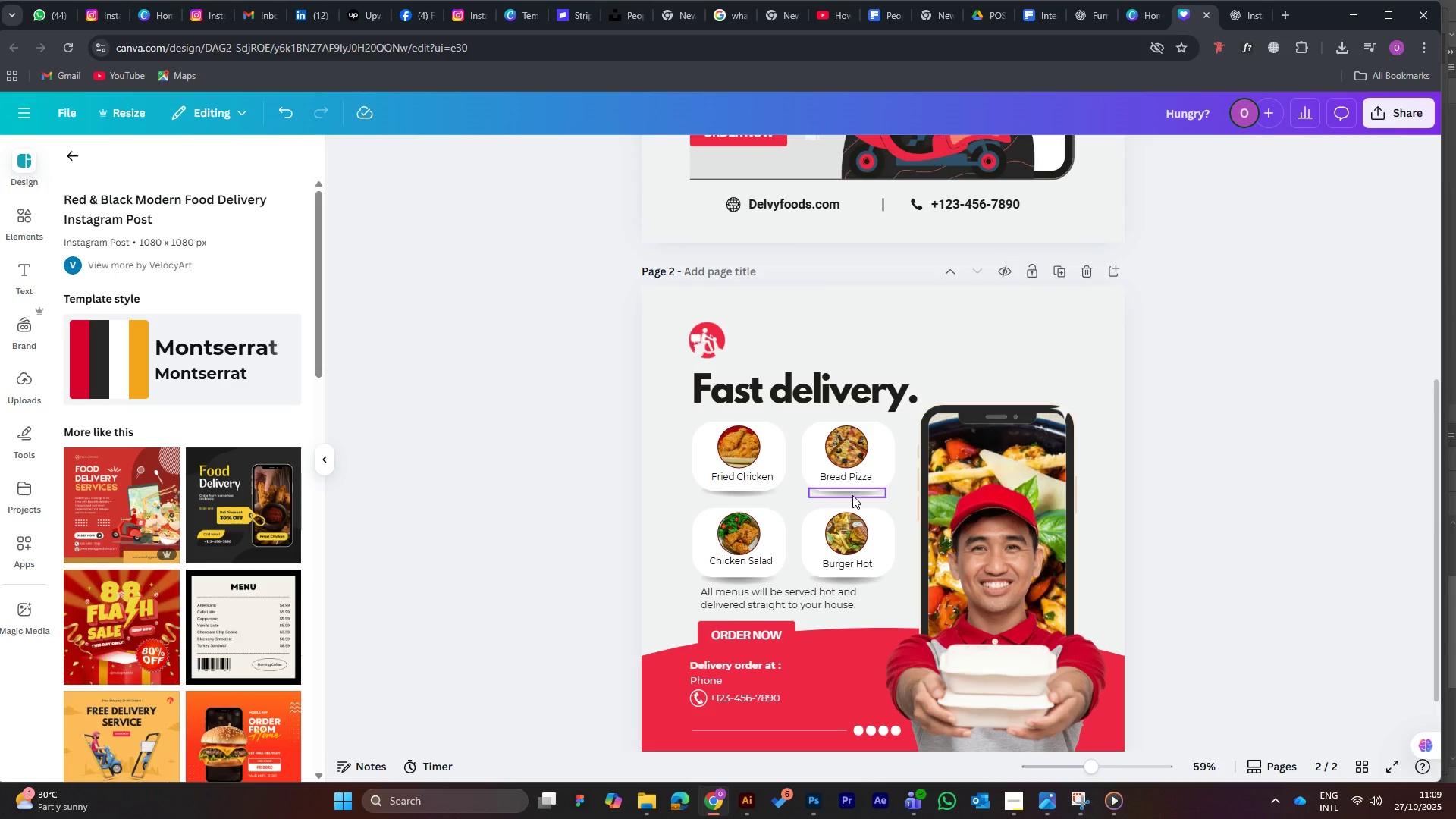 
left_click([852, 495])
 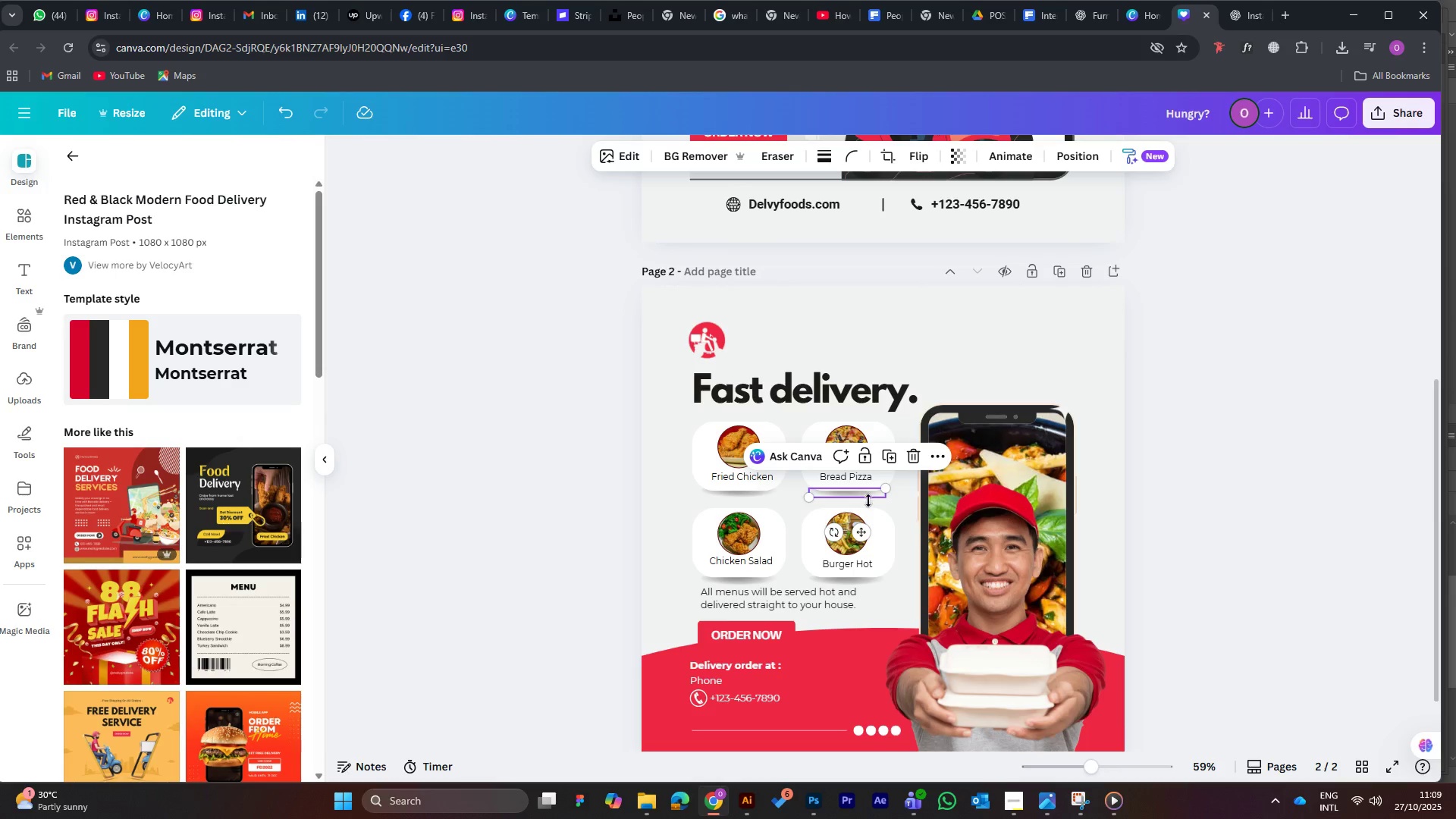 
hold_key(key=AltLeft, duration=0.93)
 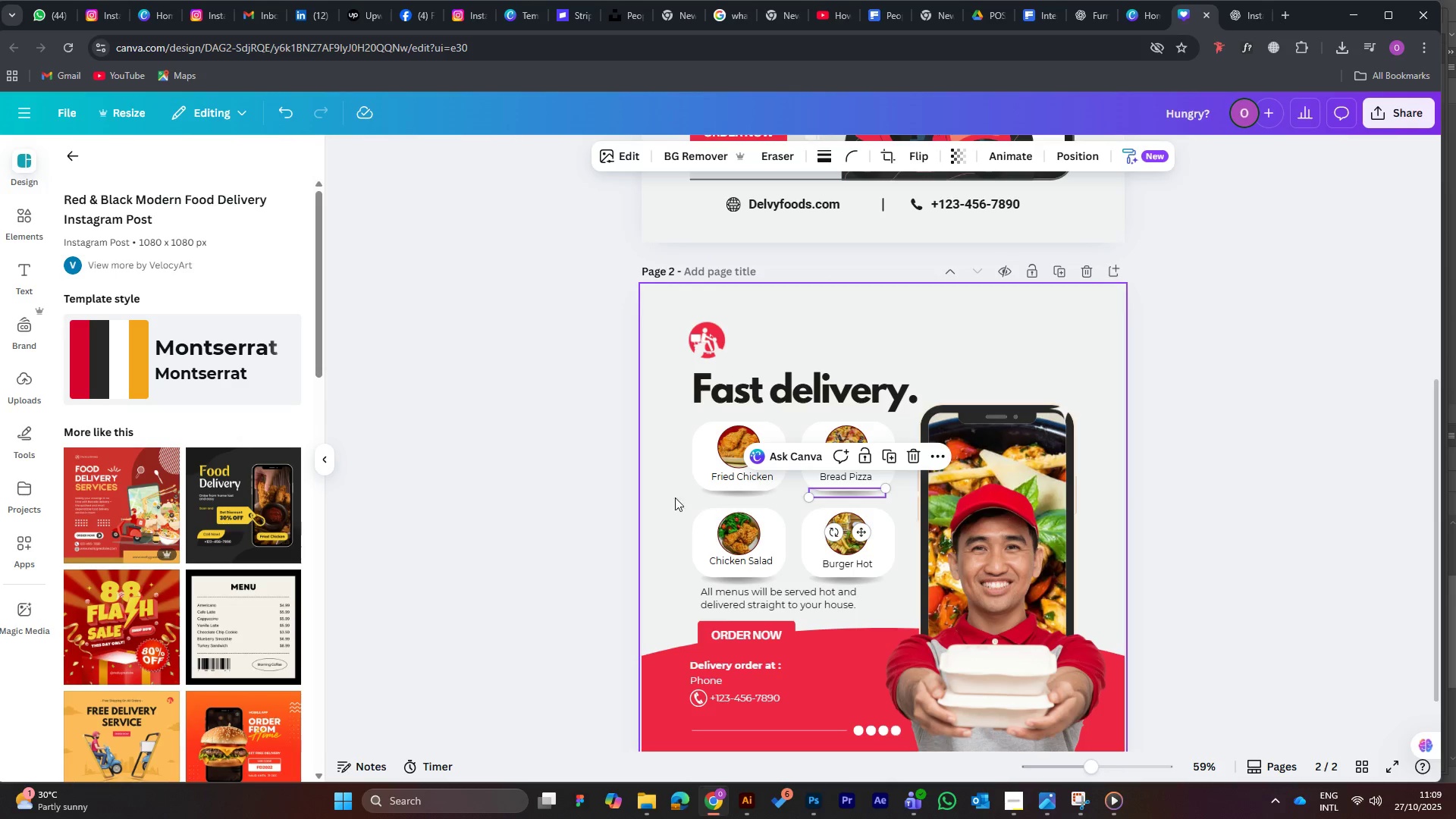 
left_click([552, 475])
 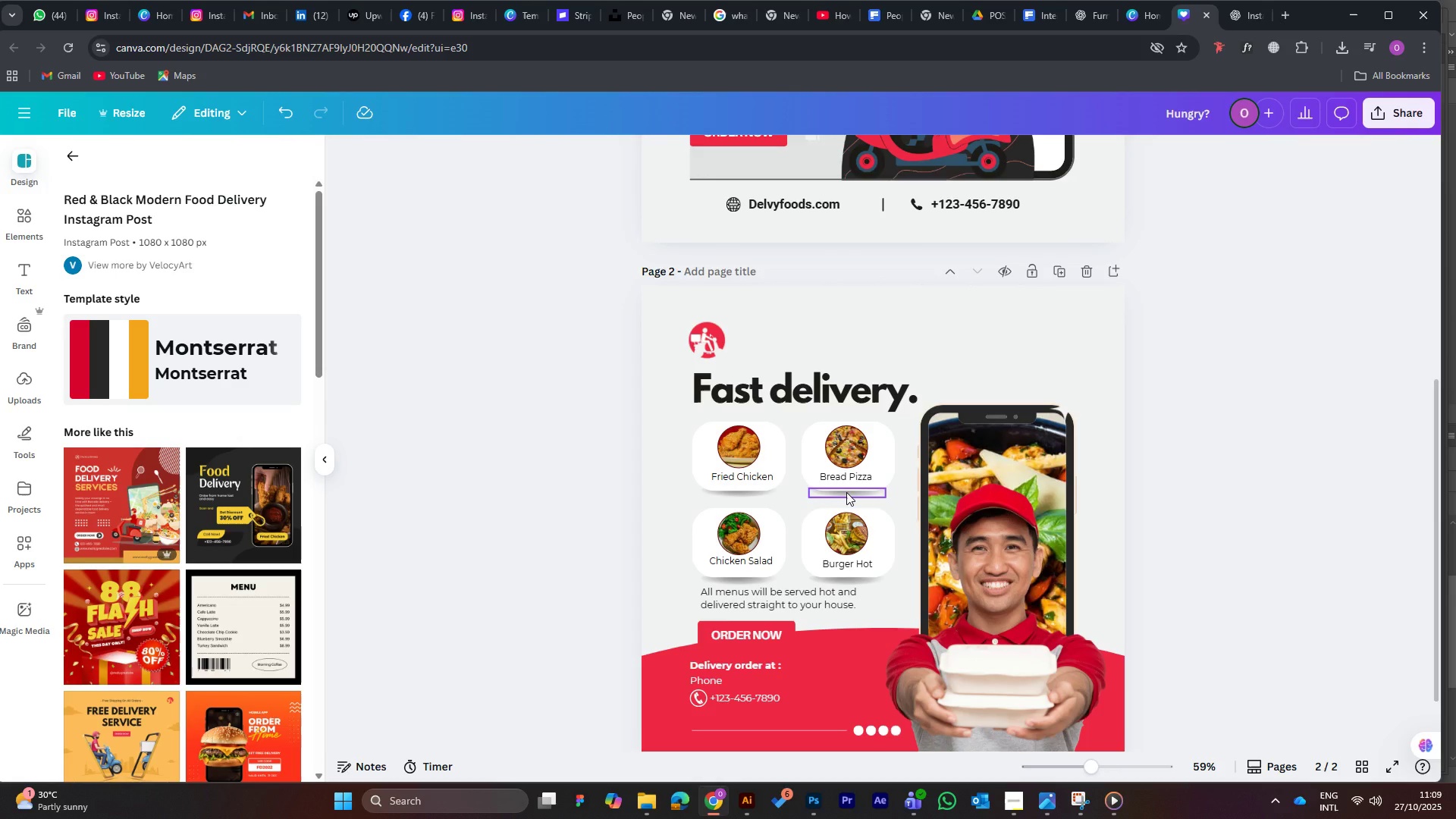 
left_click([846, 492])
 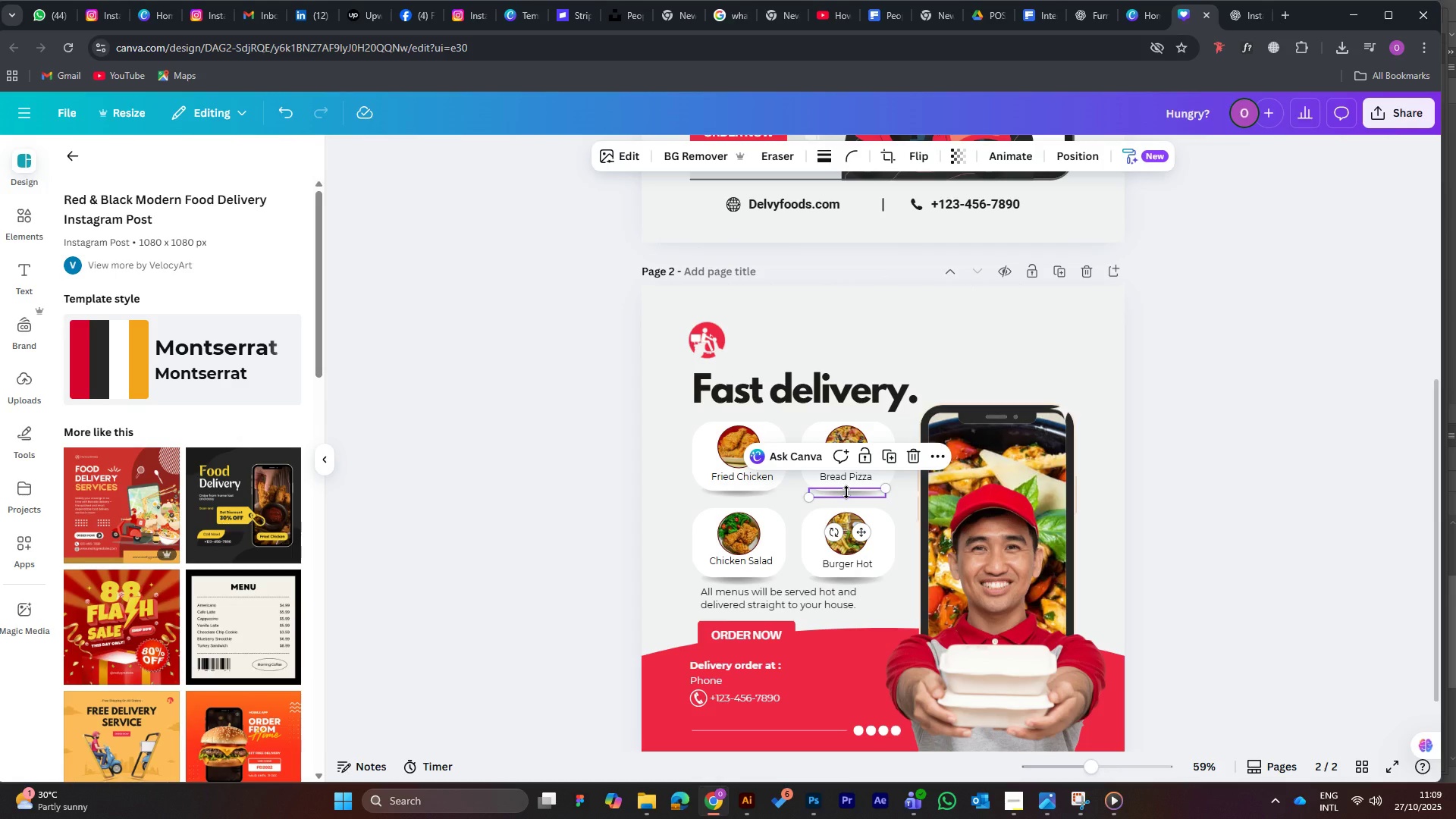 
hold_key(key=AltLeft, duration=1.27)
 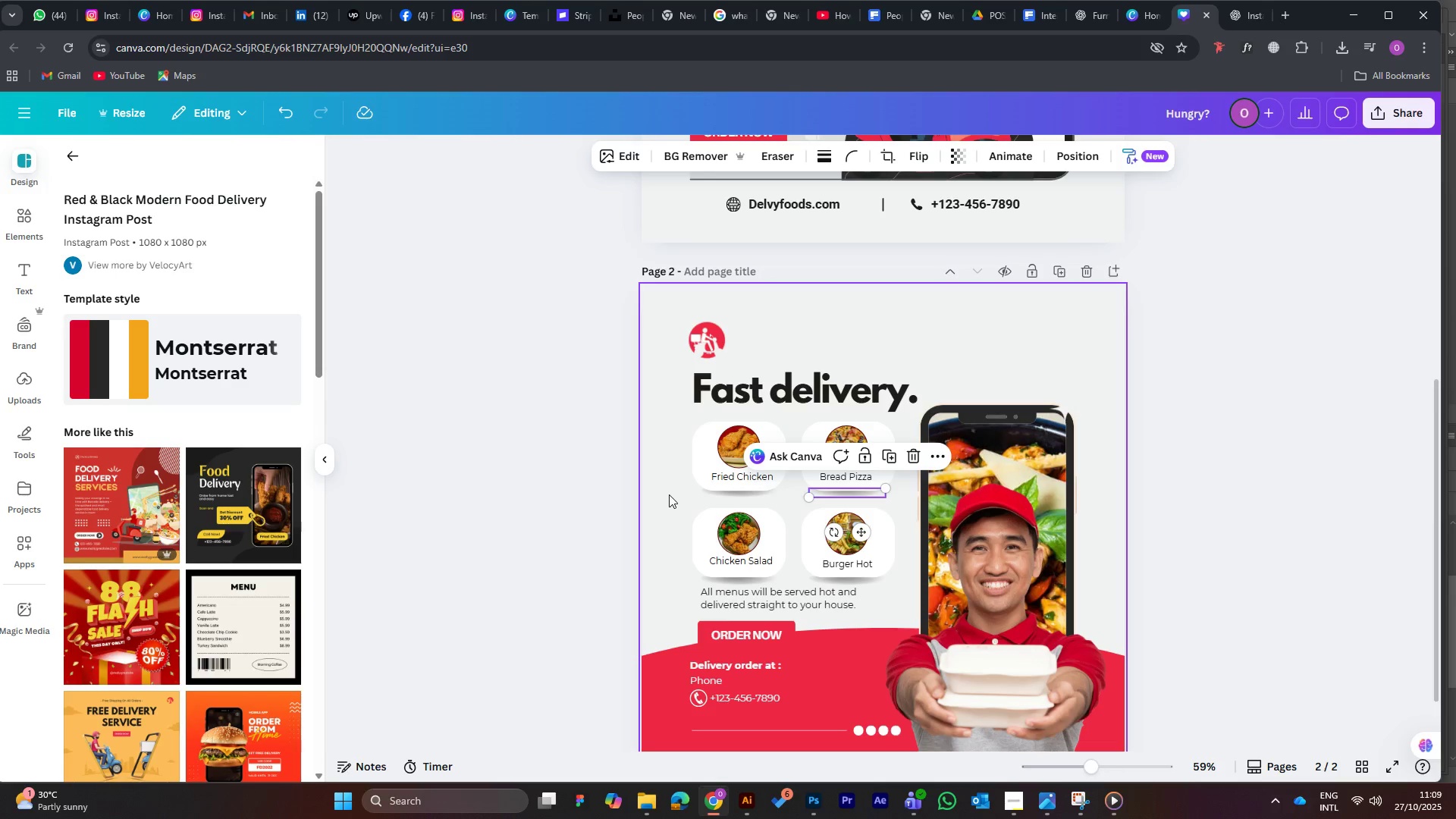 
left_click([524, 479])
 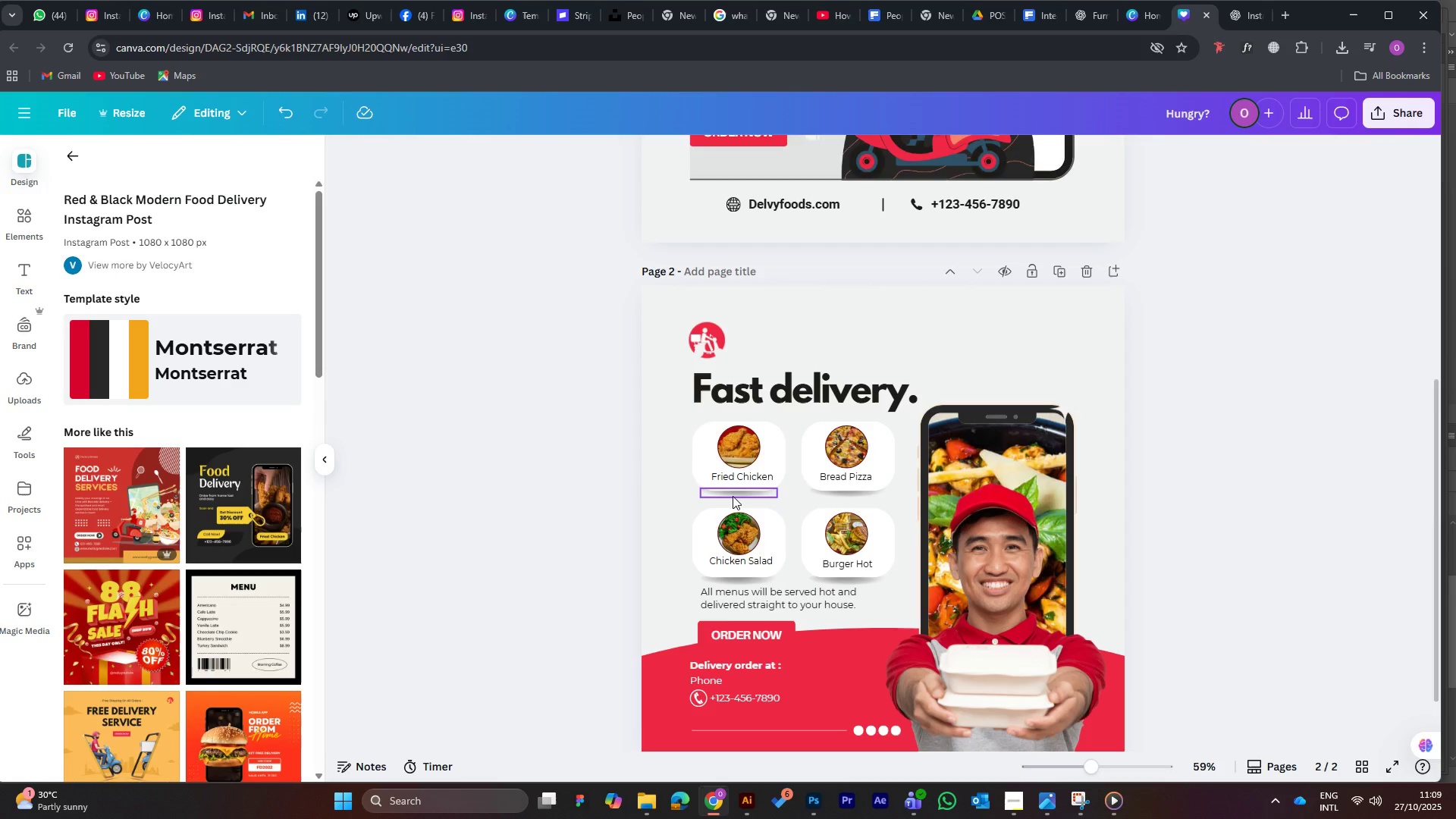 
left_click([733, 496])
 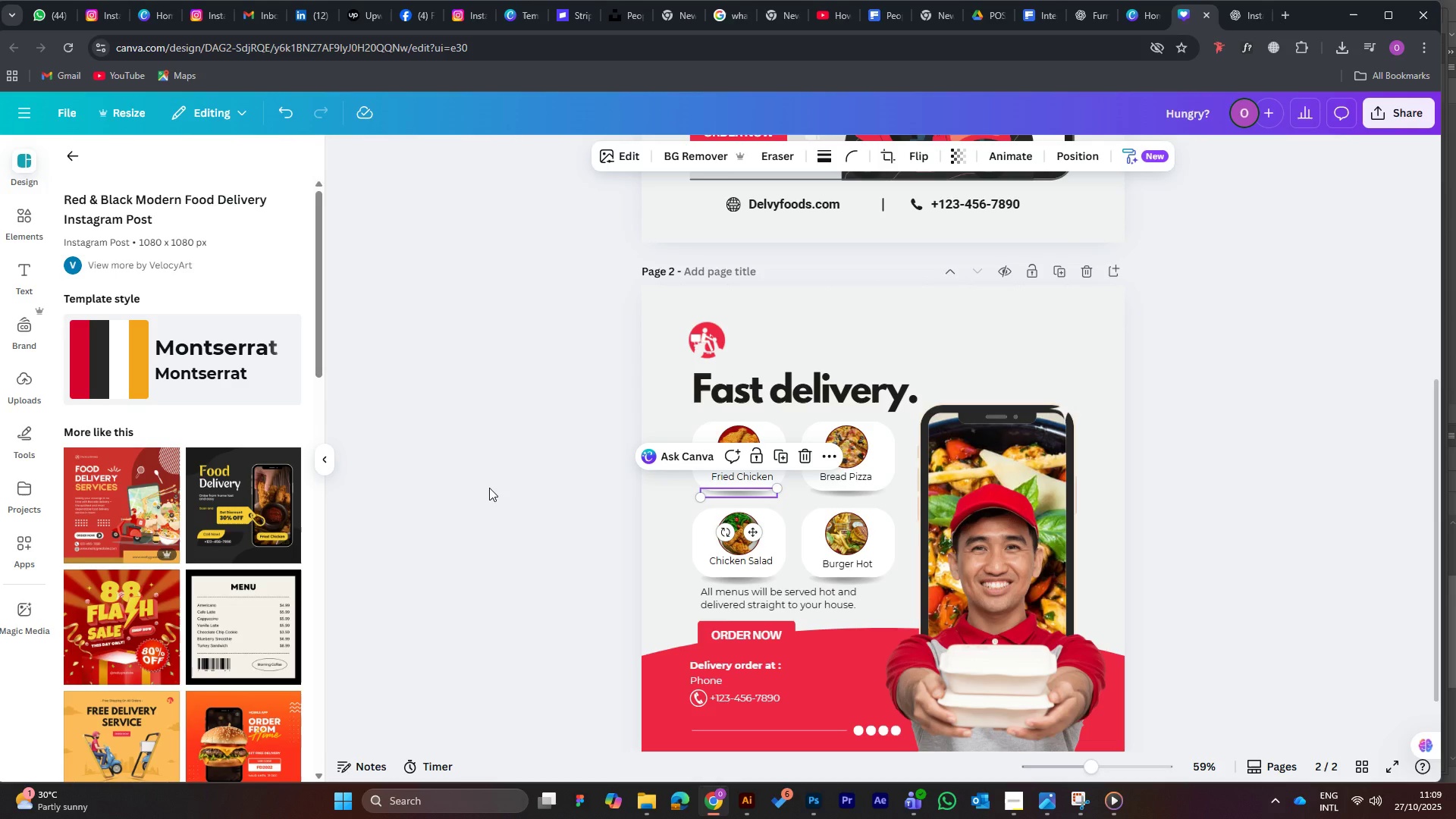 
left_click([489, 488])
 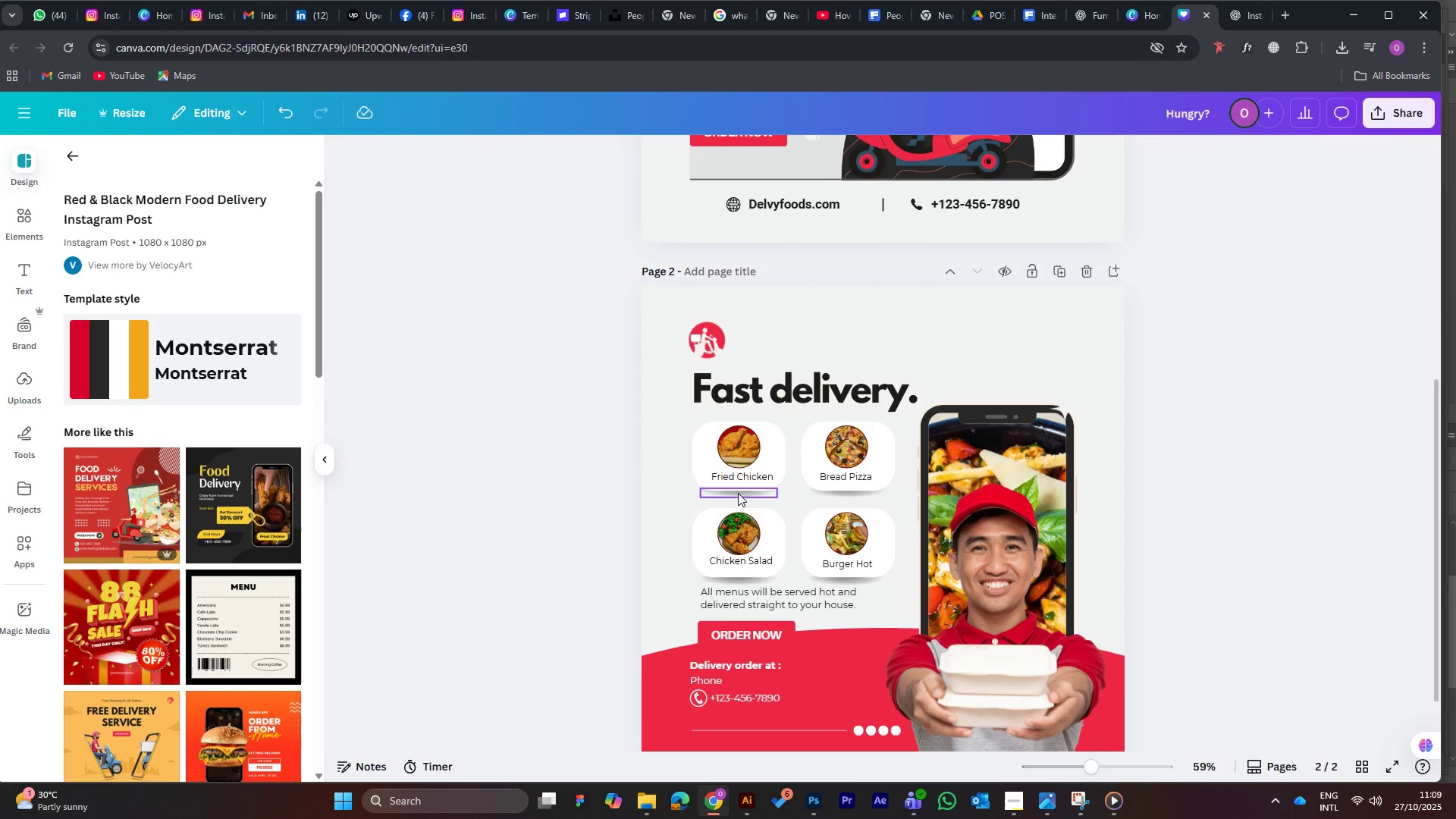 
left_click([738, 493])
 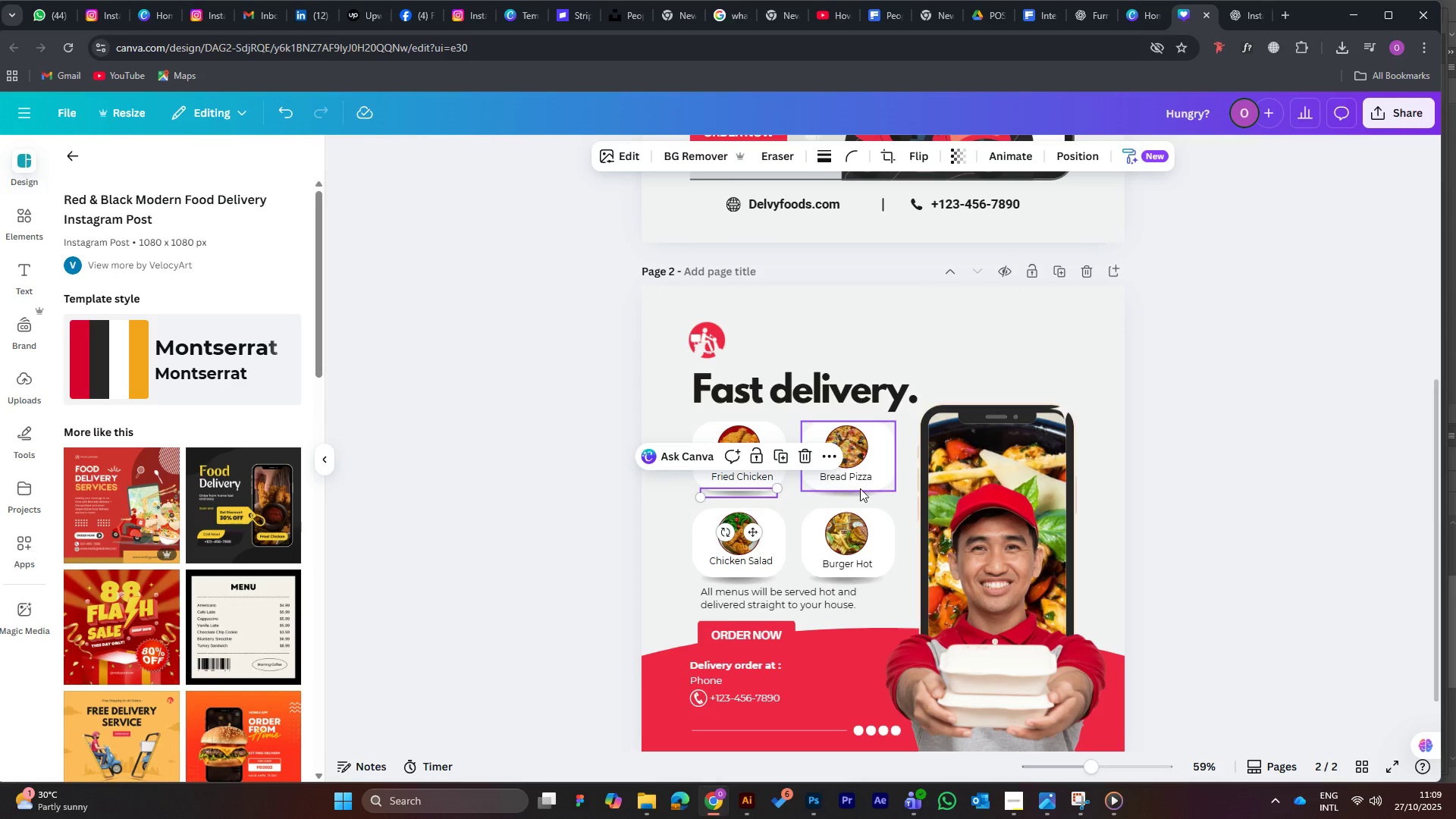 
left_click([849, 494])
 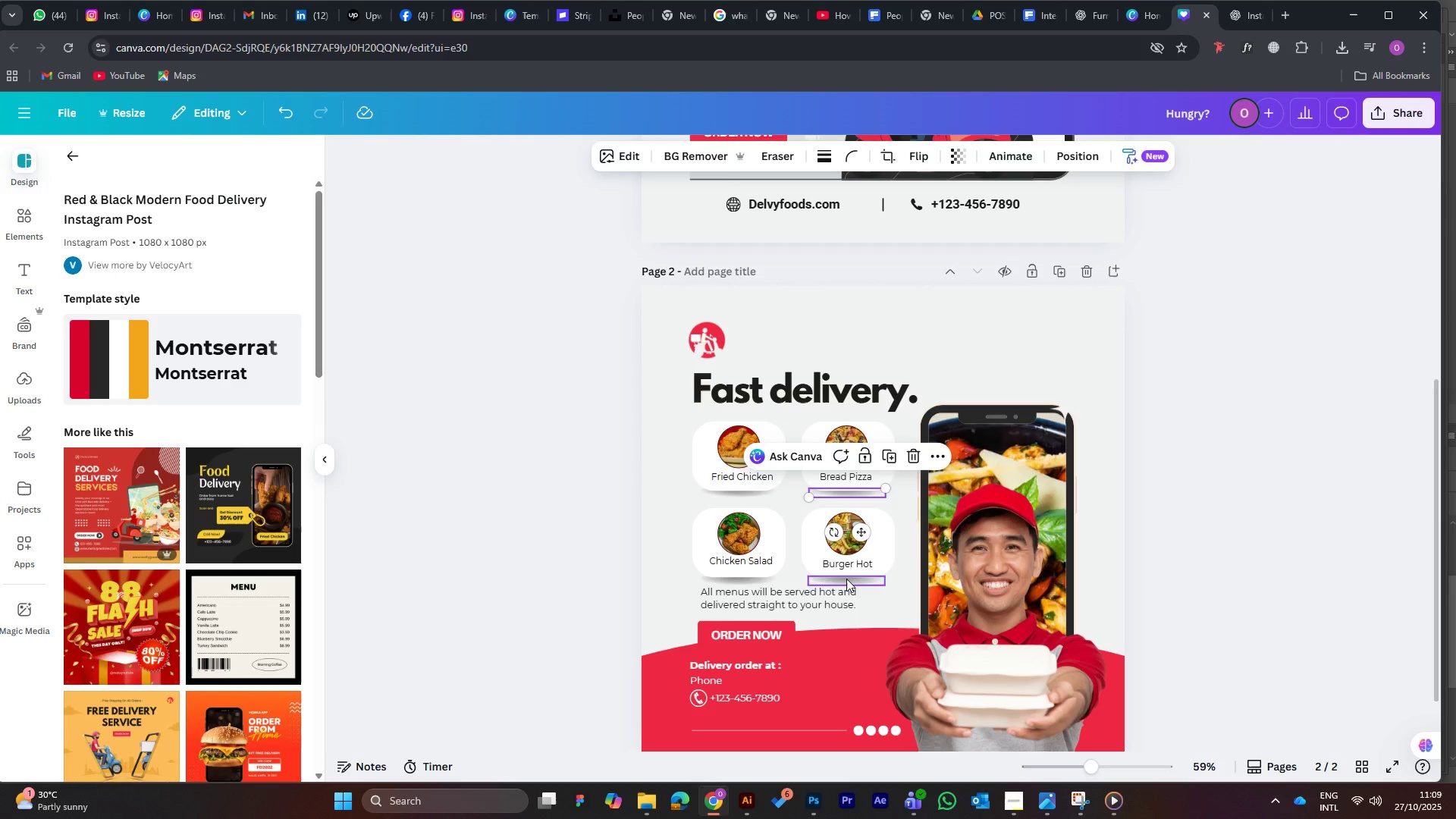 
left_click([846, 579])
 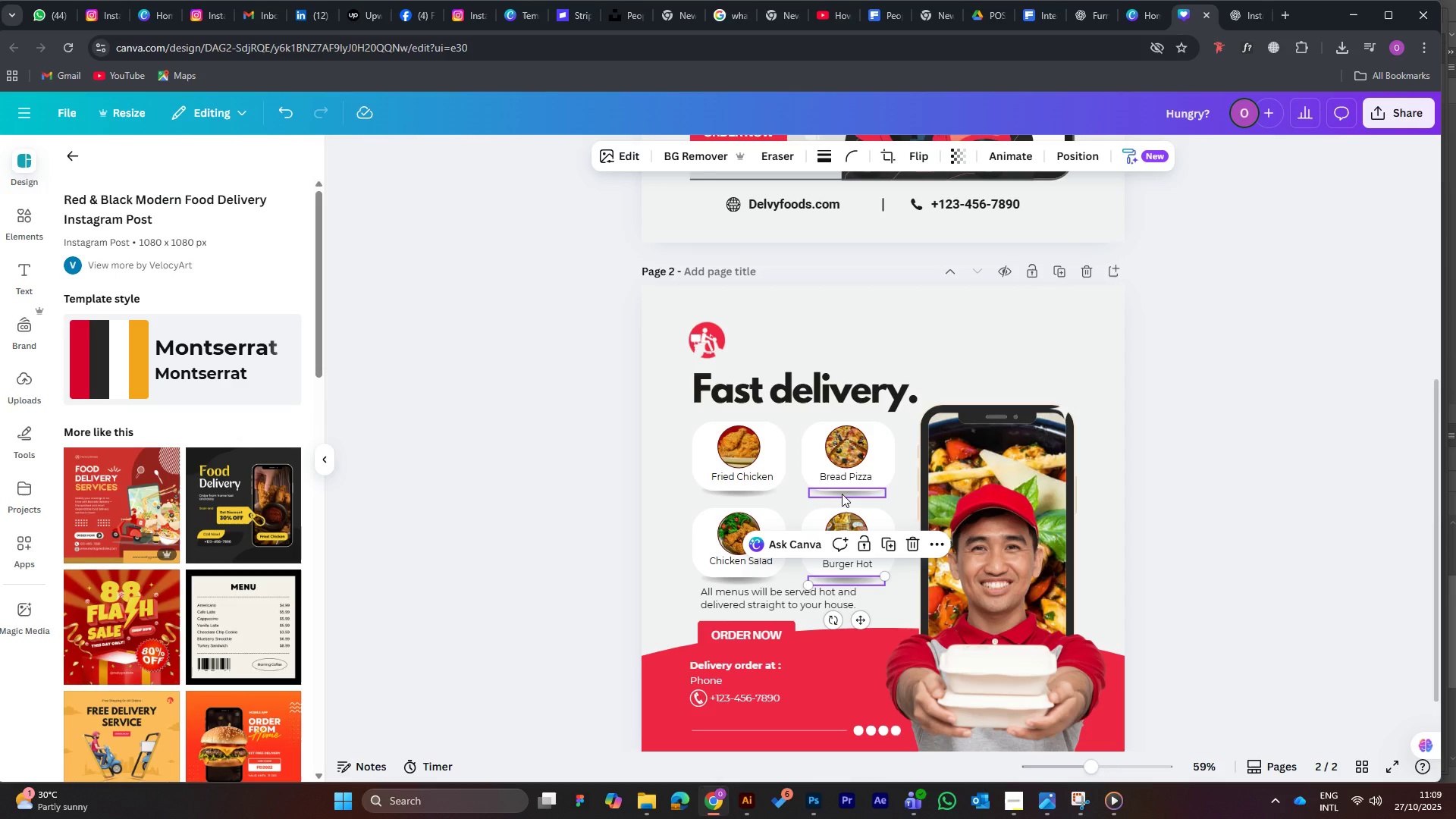 
left_click([842, 494])
 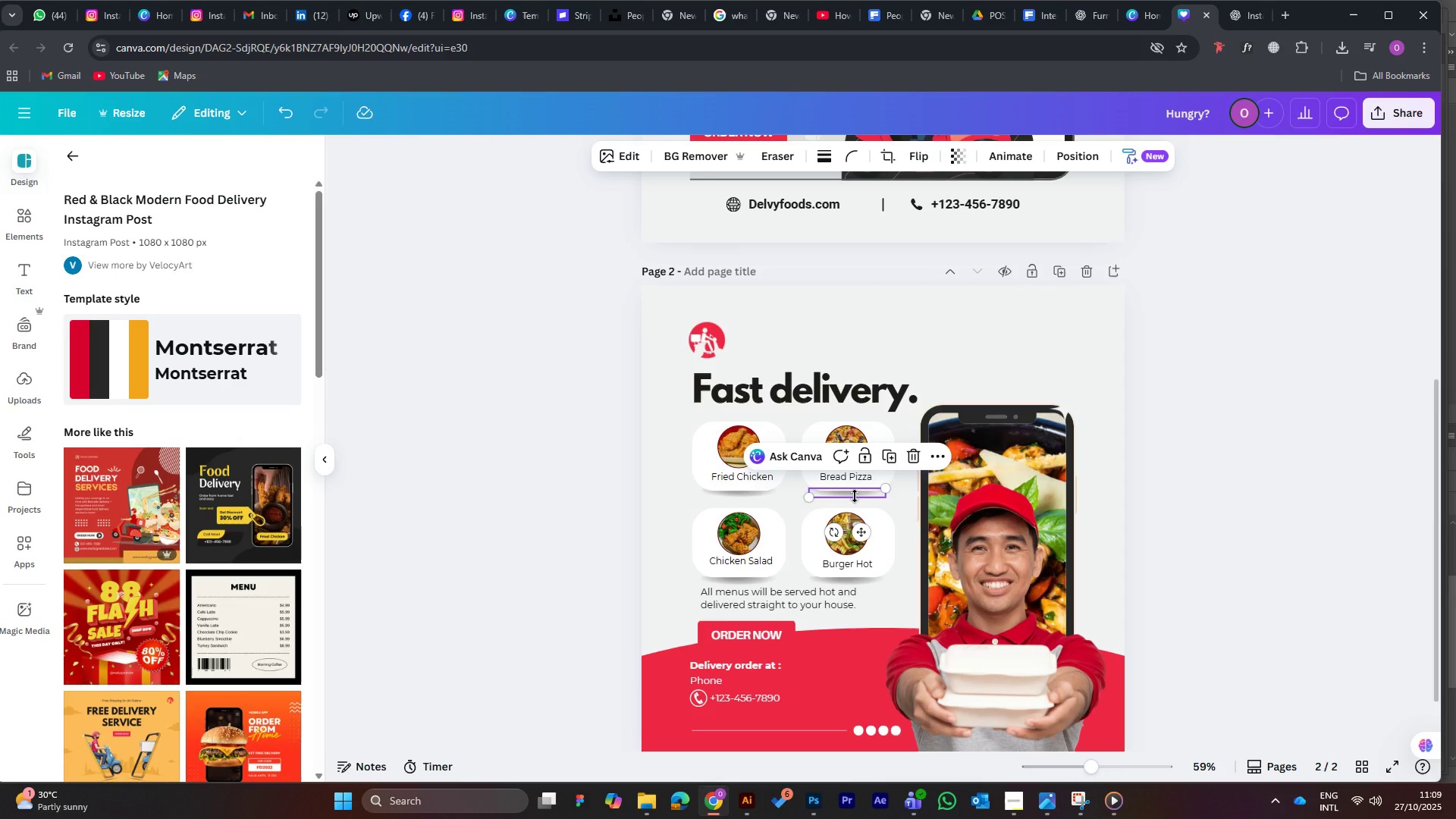 
hold_key(key=AltLeft, duration=0.94)
 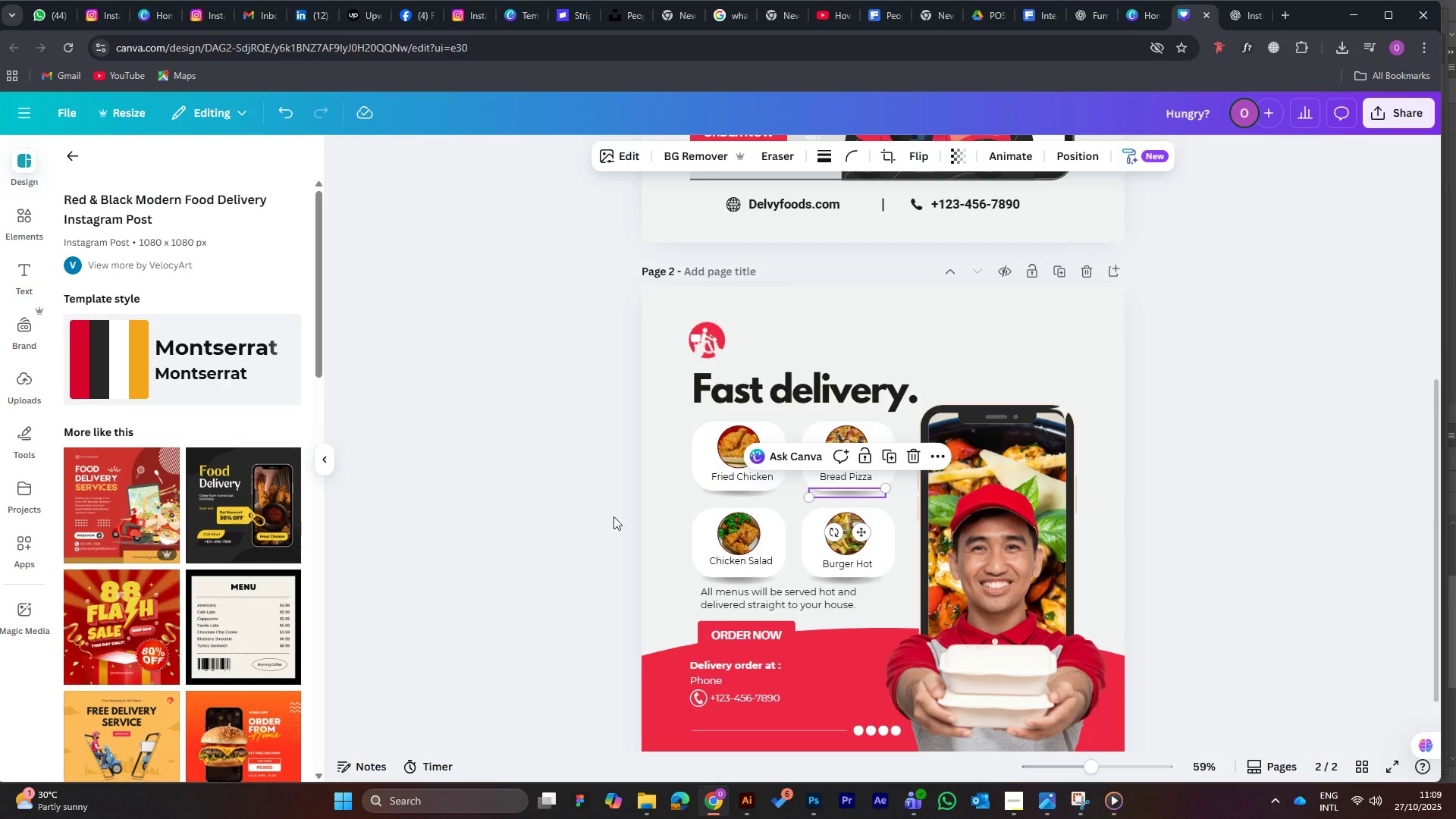 
left_click([500, 498])
 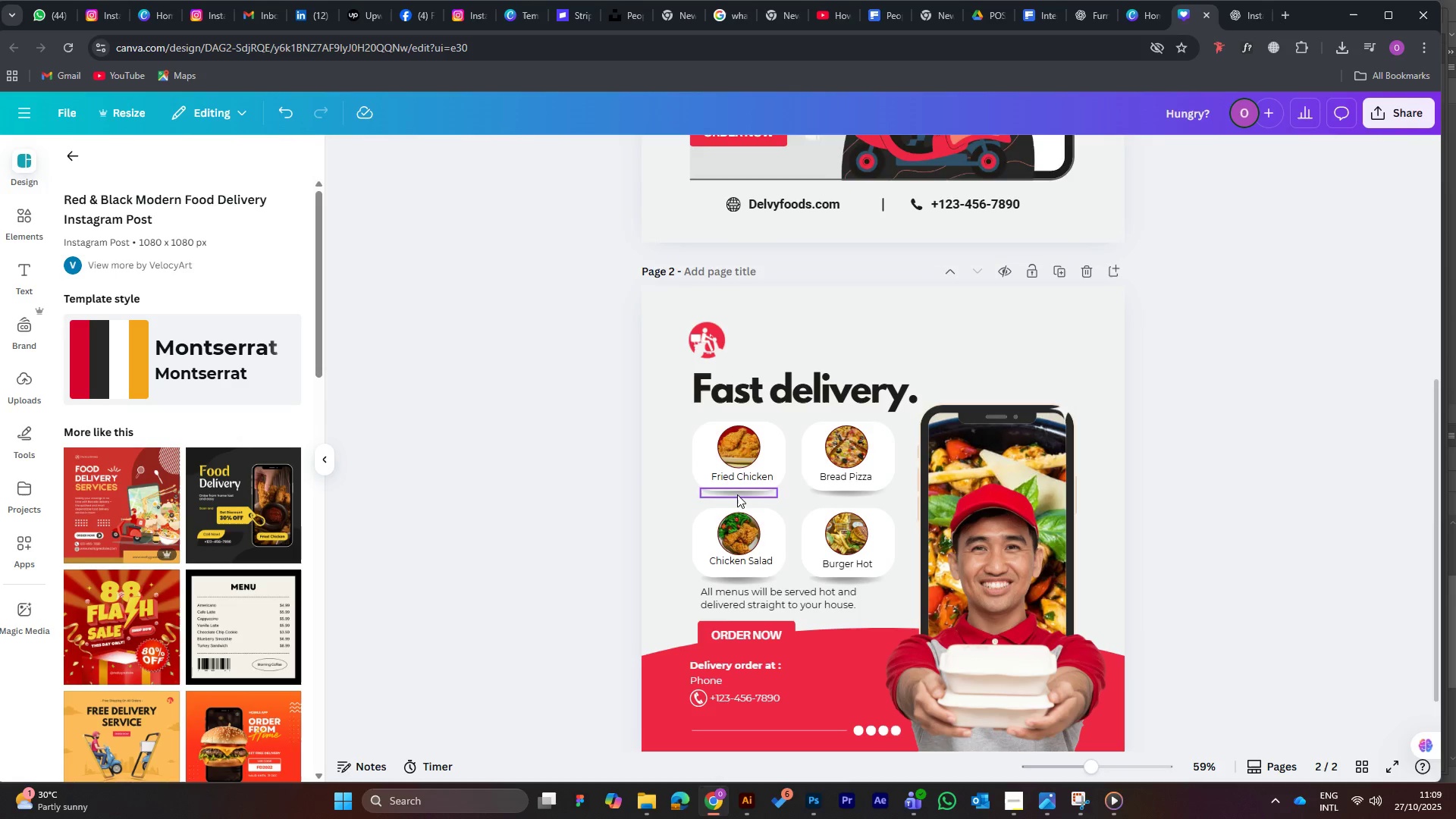 
left_click([737, 494])
 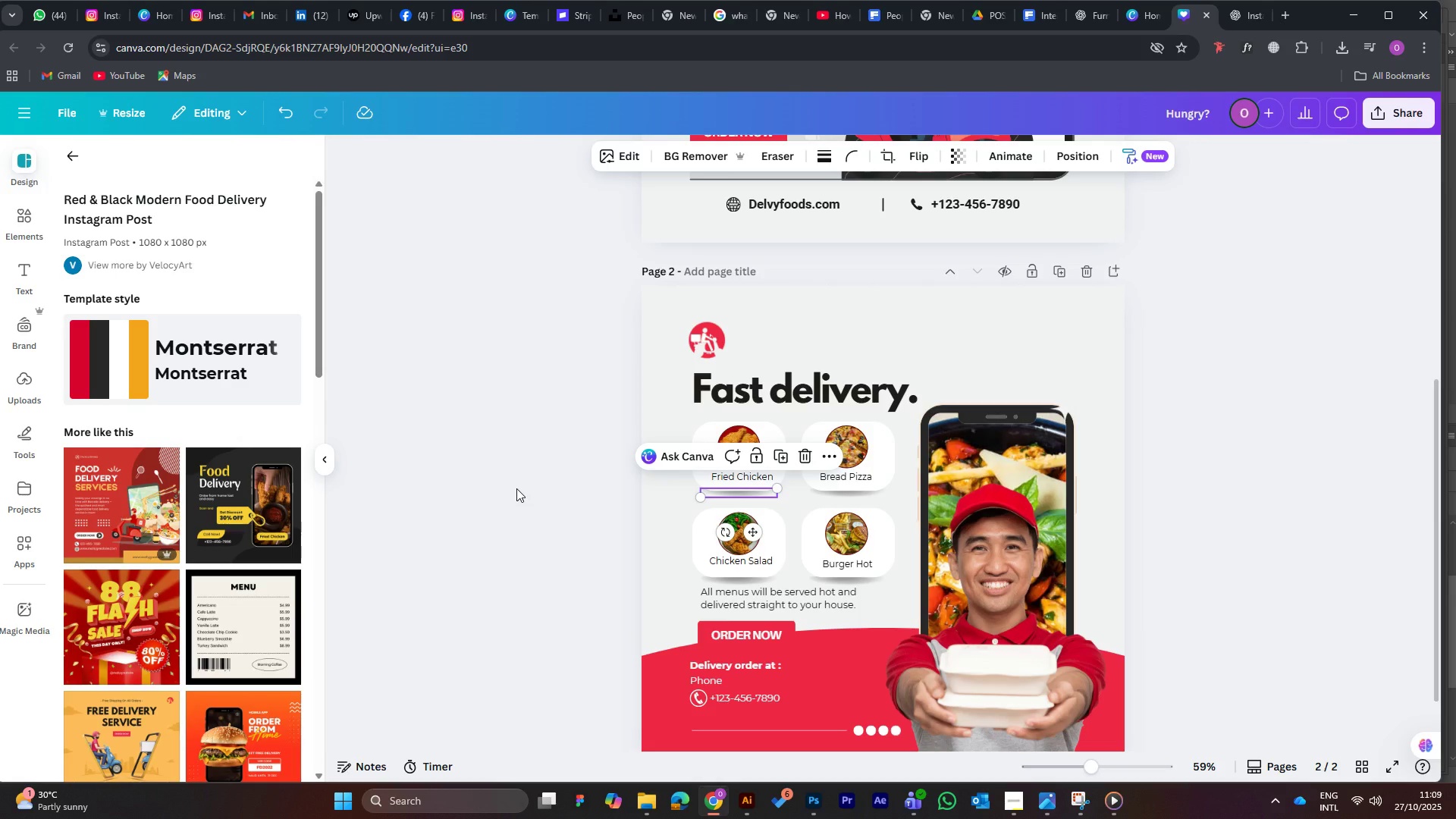 
left_click([516, 488])
 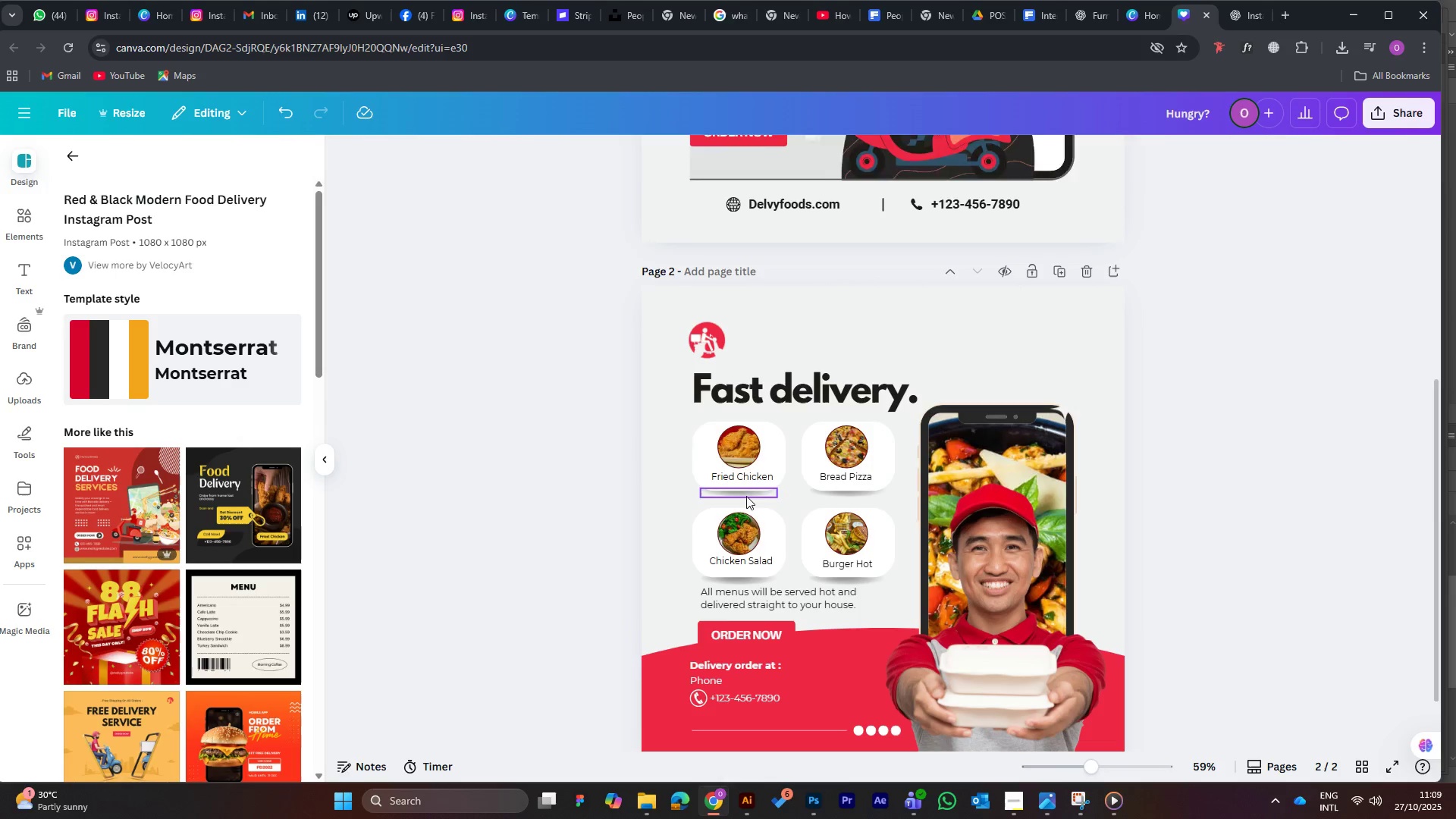 
left_click([746, 496])
 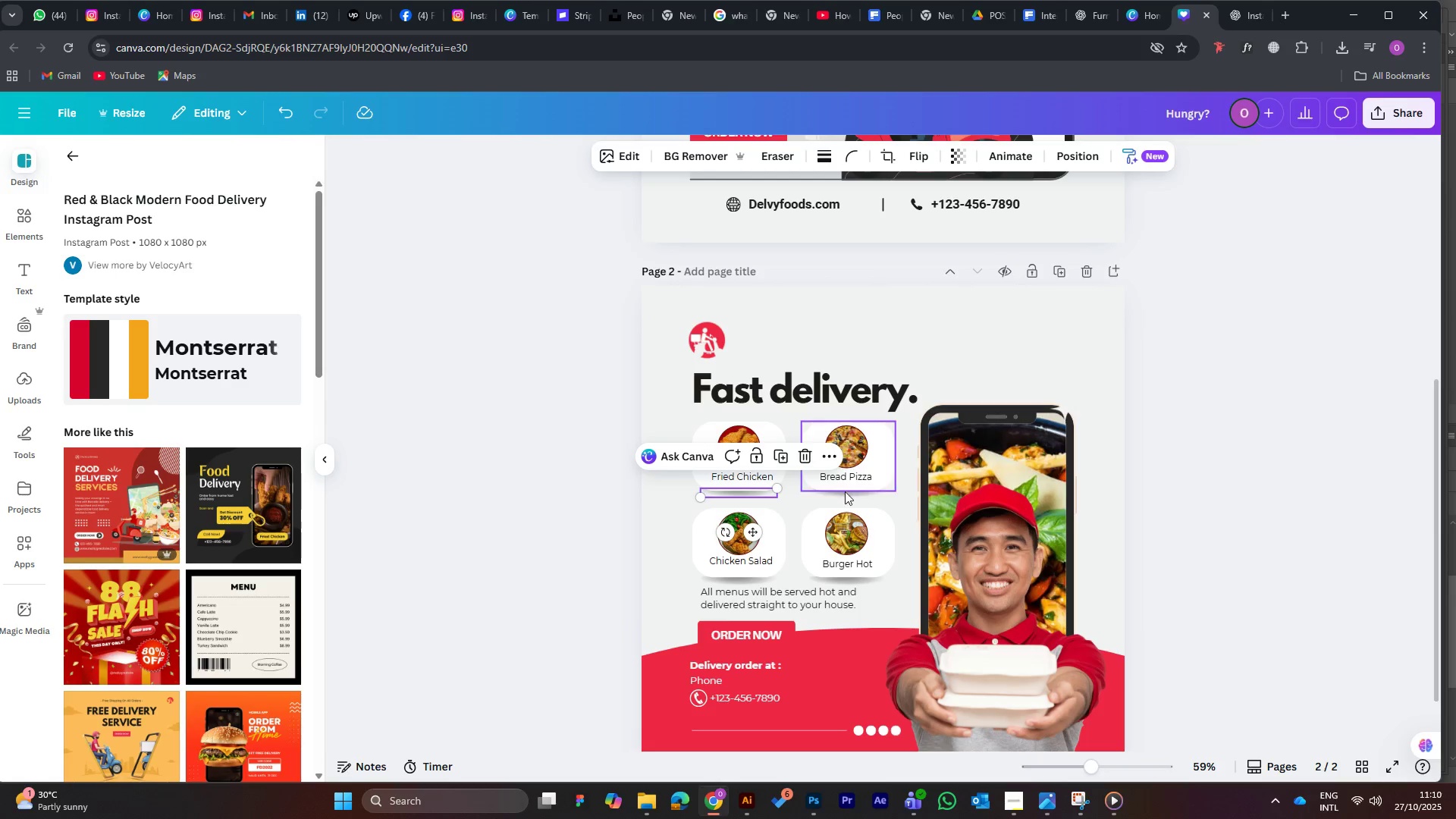 
left_click([845, 494])
 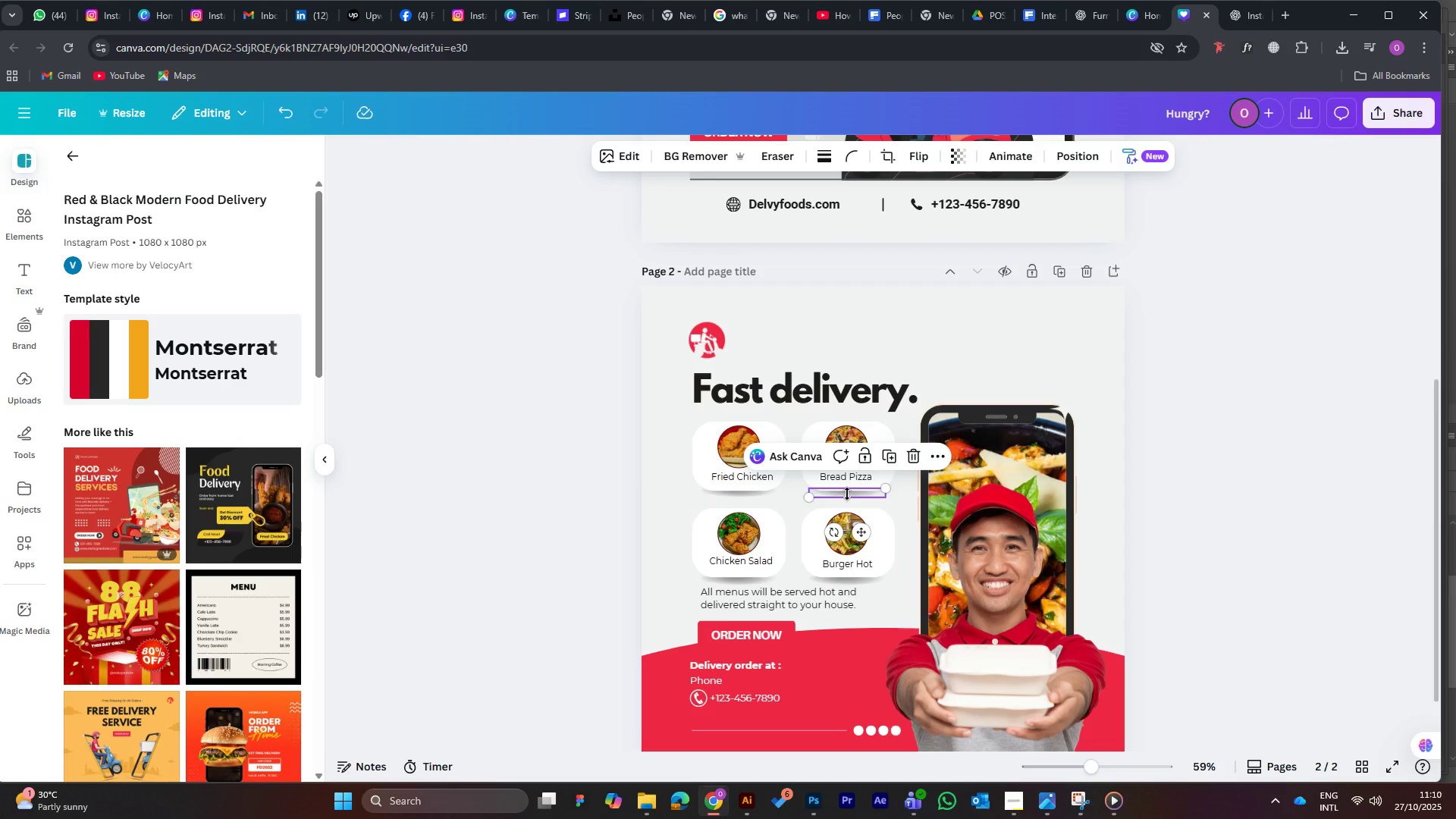 
right_click([847, 494])
 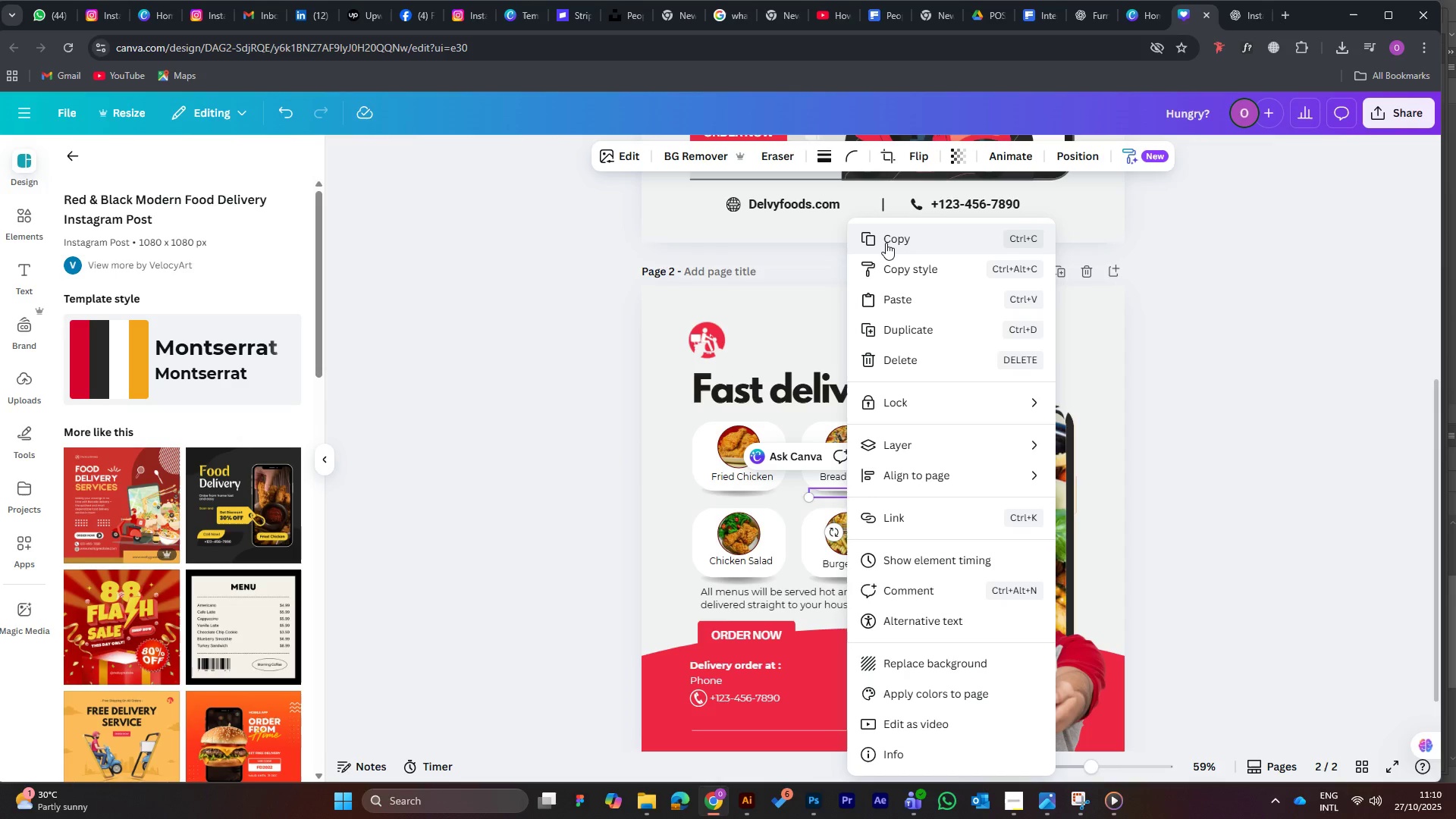 
left_click([886, 243])
 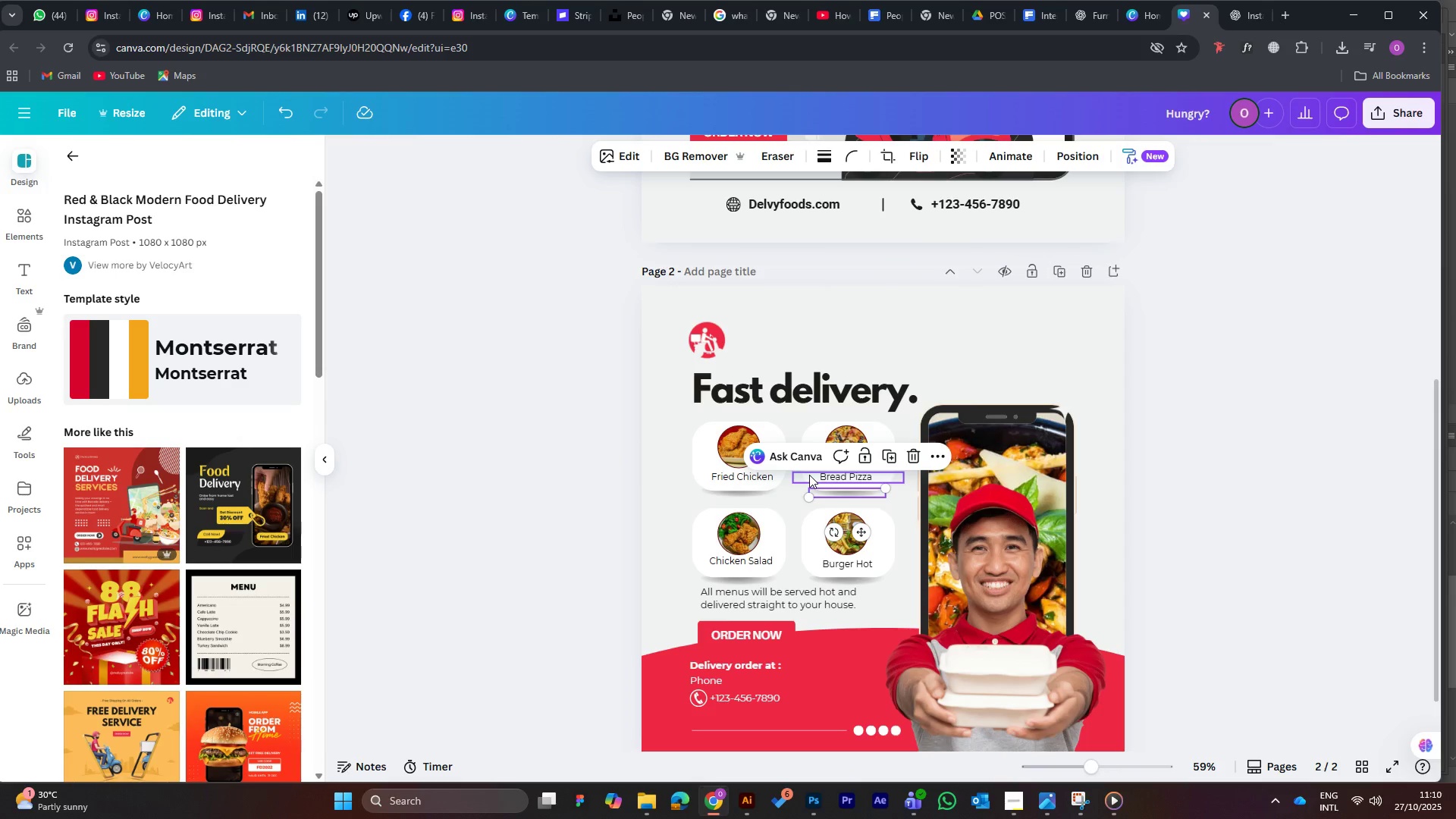 
key(Control+V)
 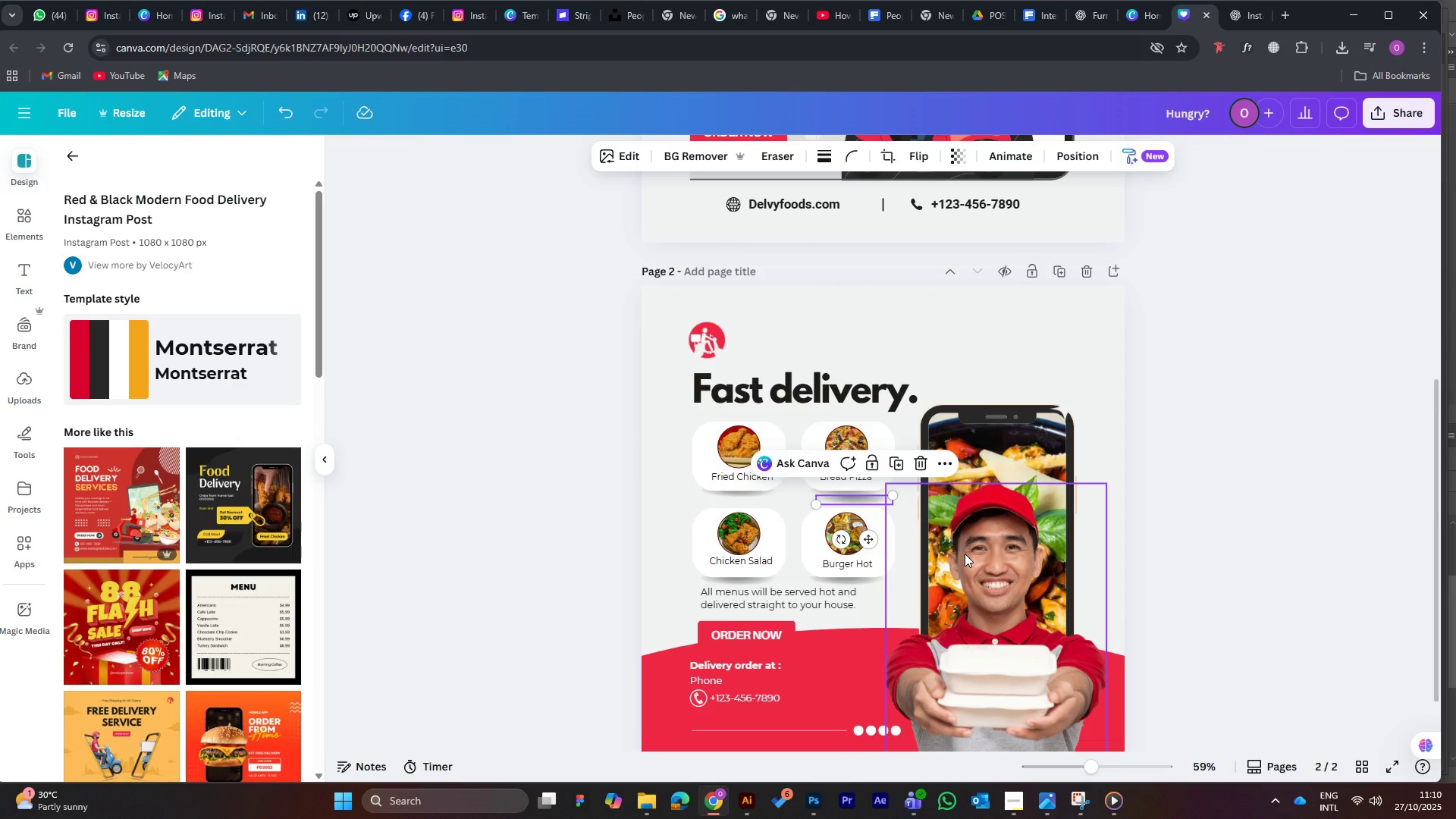 
hold_key(key=ArrowDown, duration=1.51)
 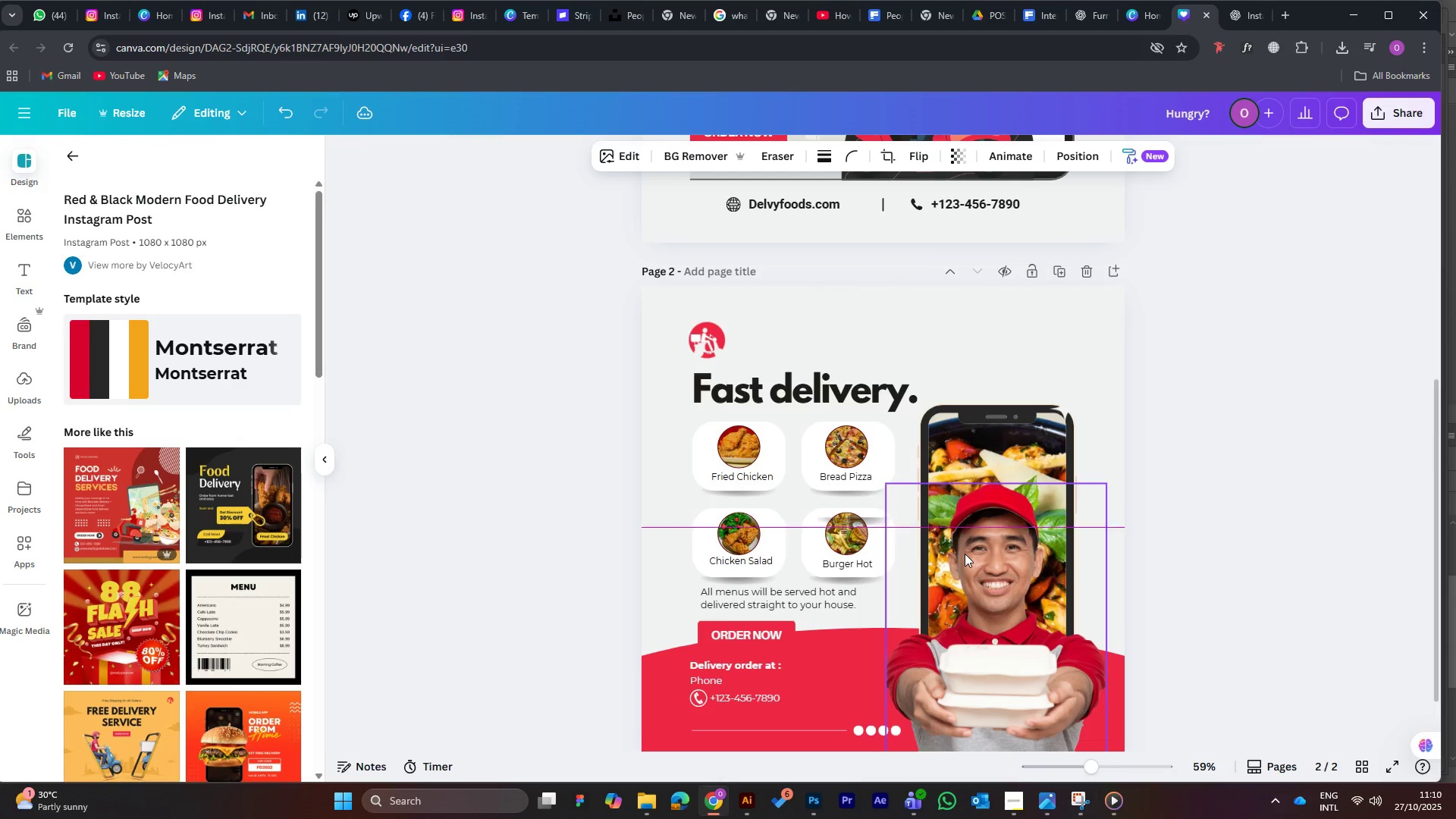 
hold_key(key=ArrowDown, duration=1.51)
 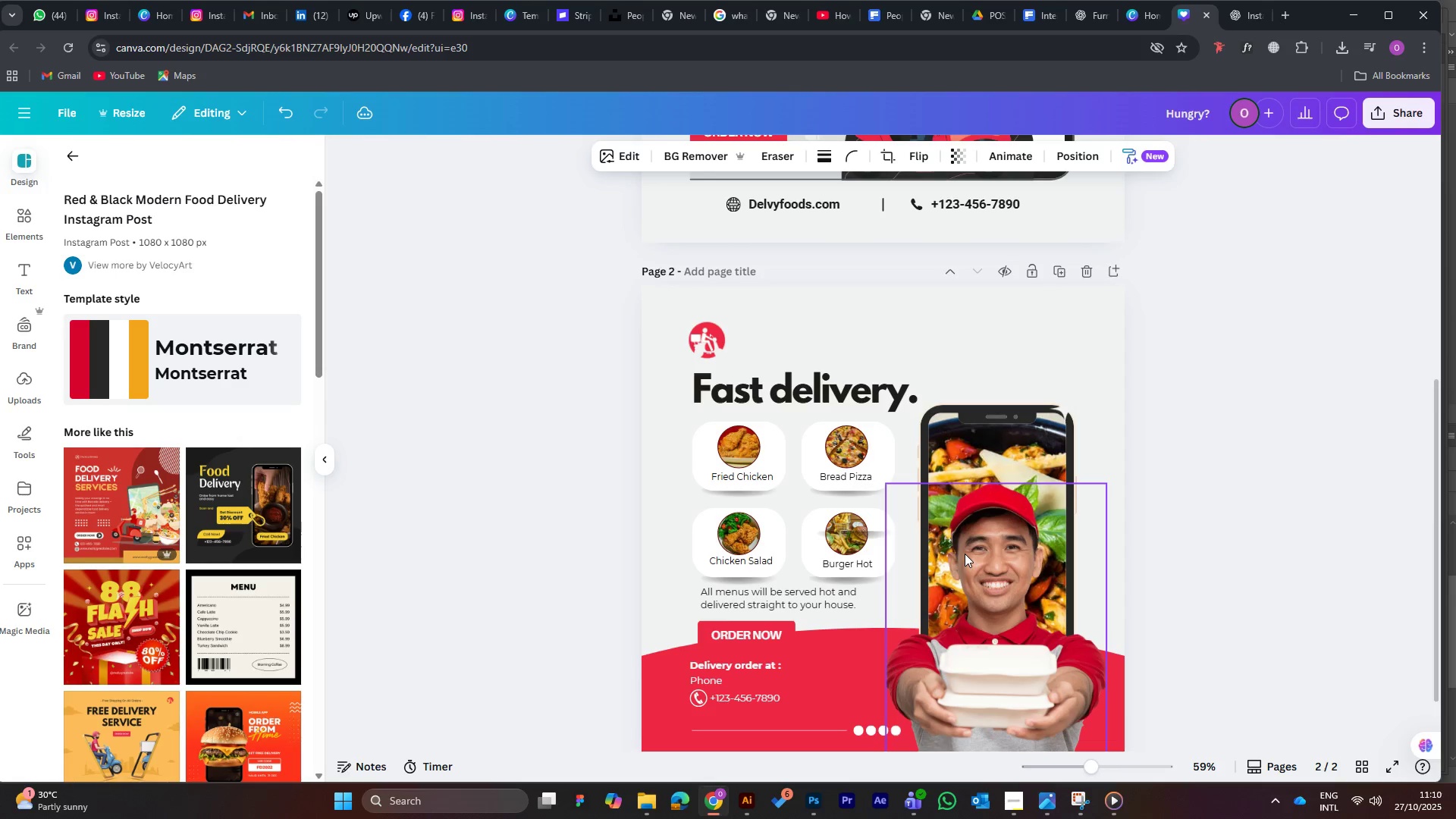 
hold_key(key=ArrowDown, duration=1.52)
 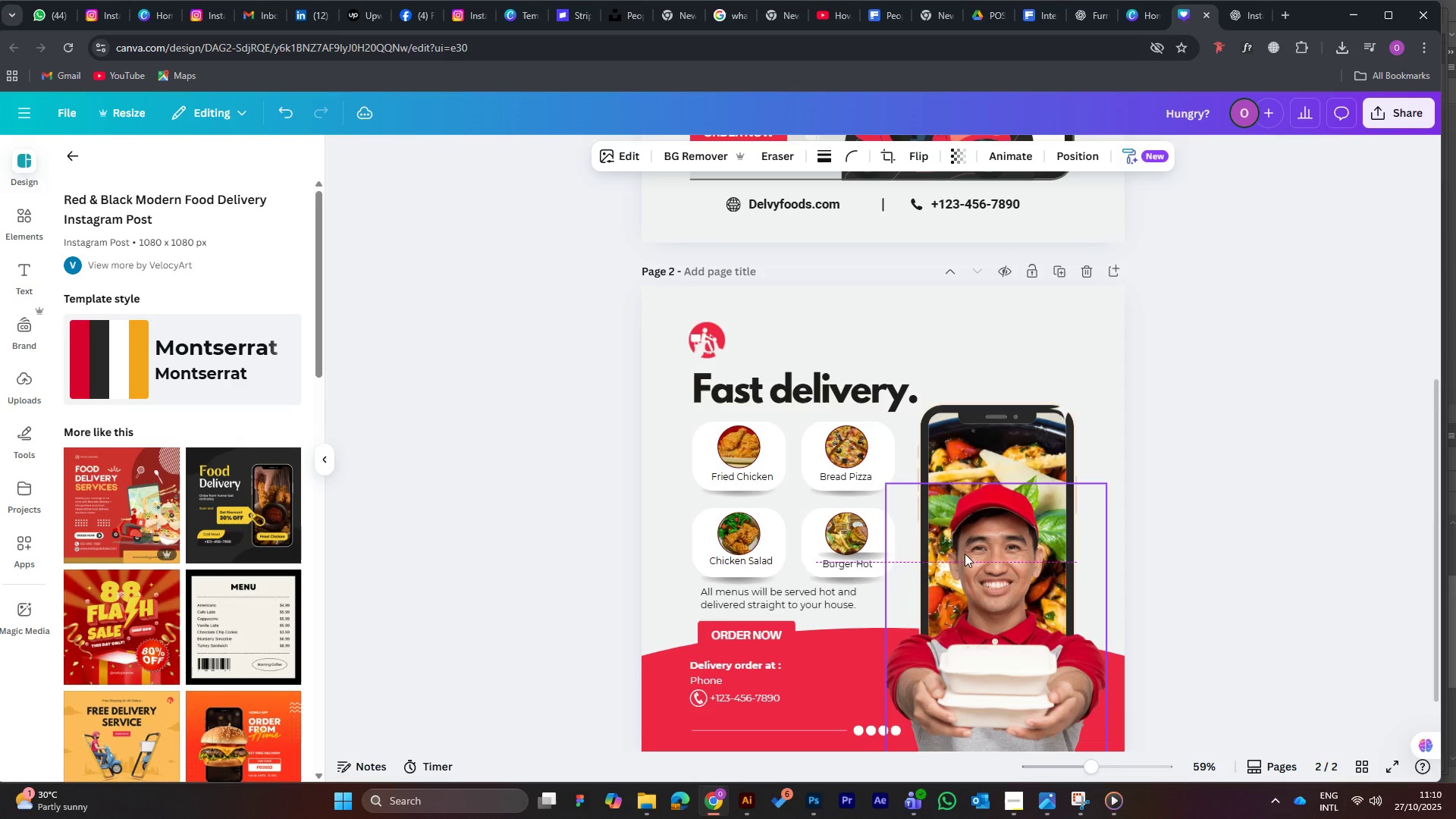 
hold_key(key=ArrowDown, duration=0.73)
 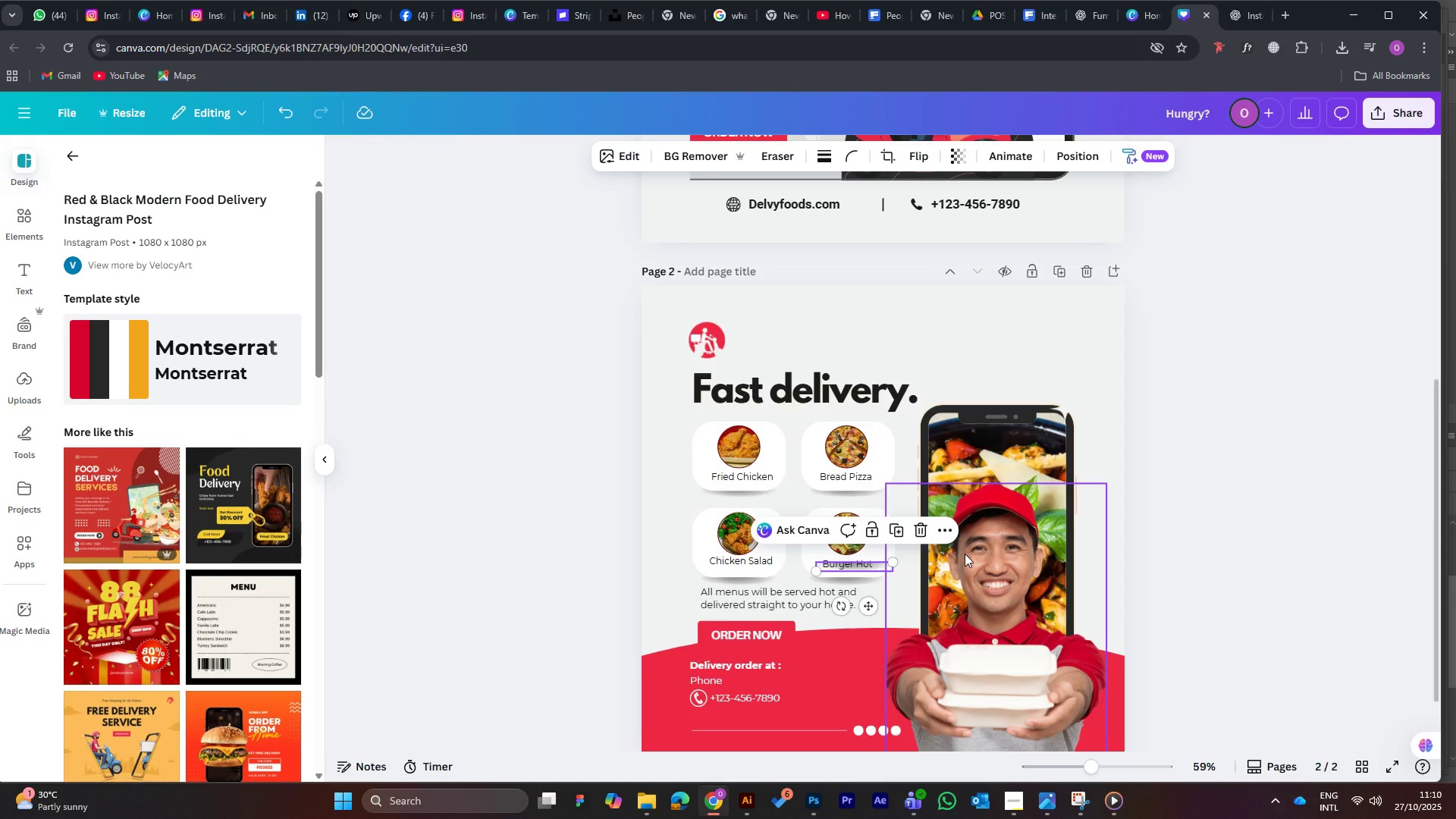 
wait(13.65)
 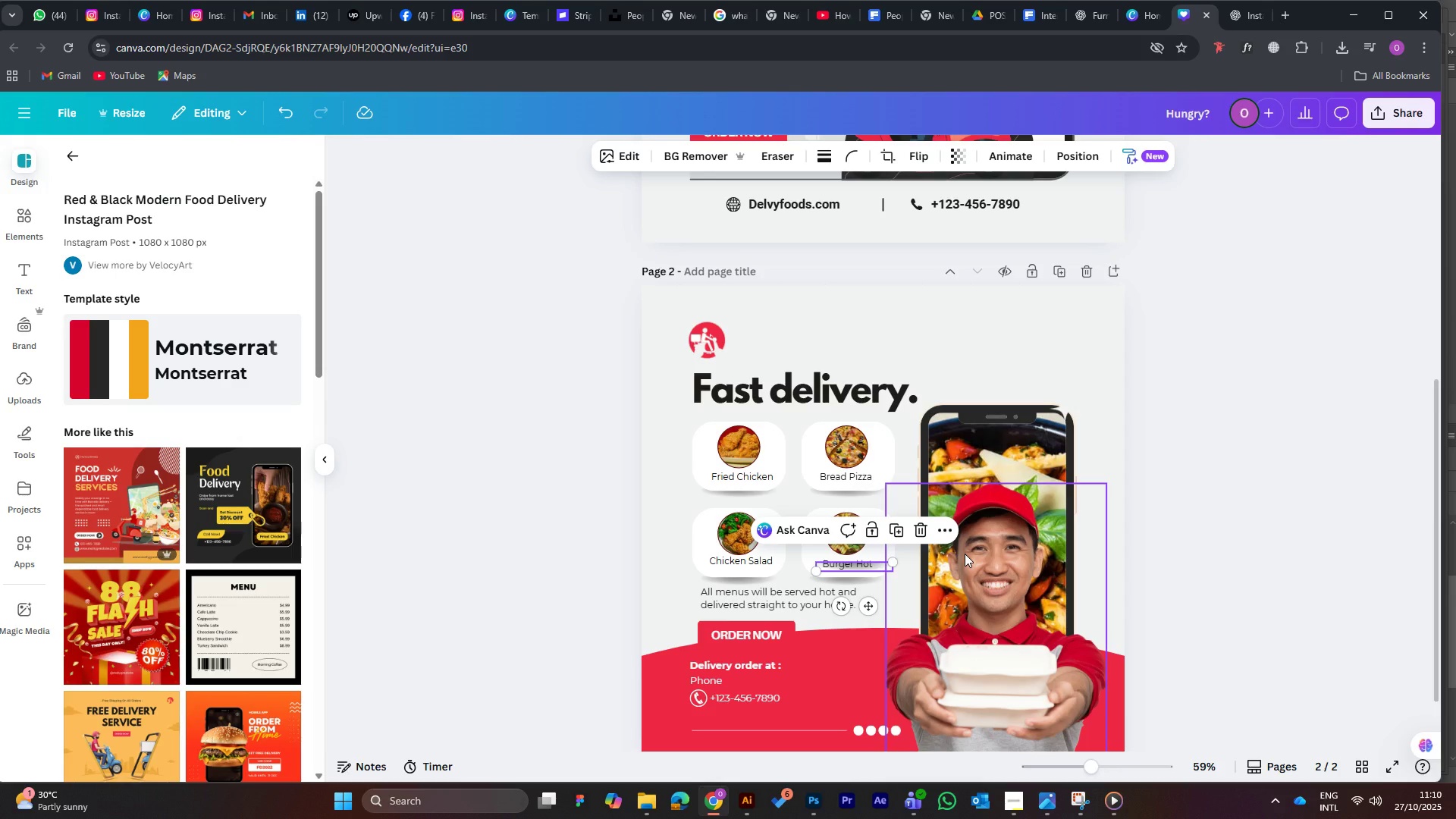 
hold_key(key=ArrowDown, duration=1.5)
 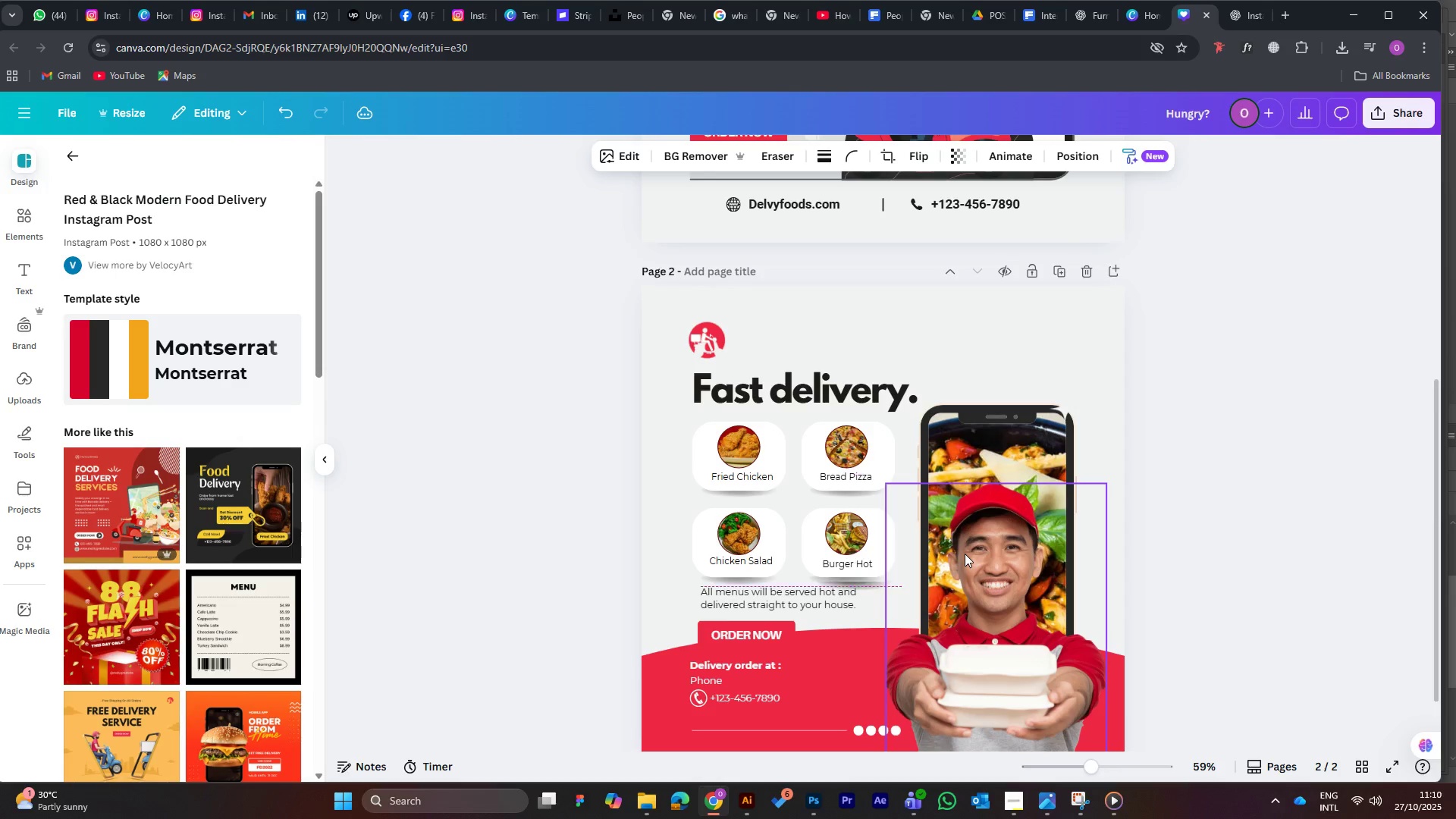 
hold_key(key=ArrowDown, duration=1.51)
 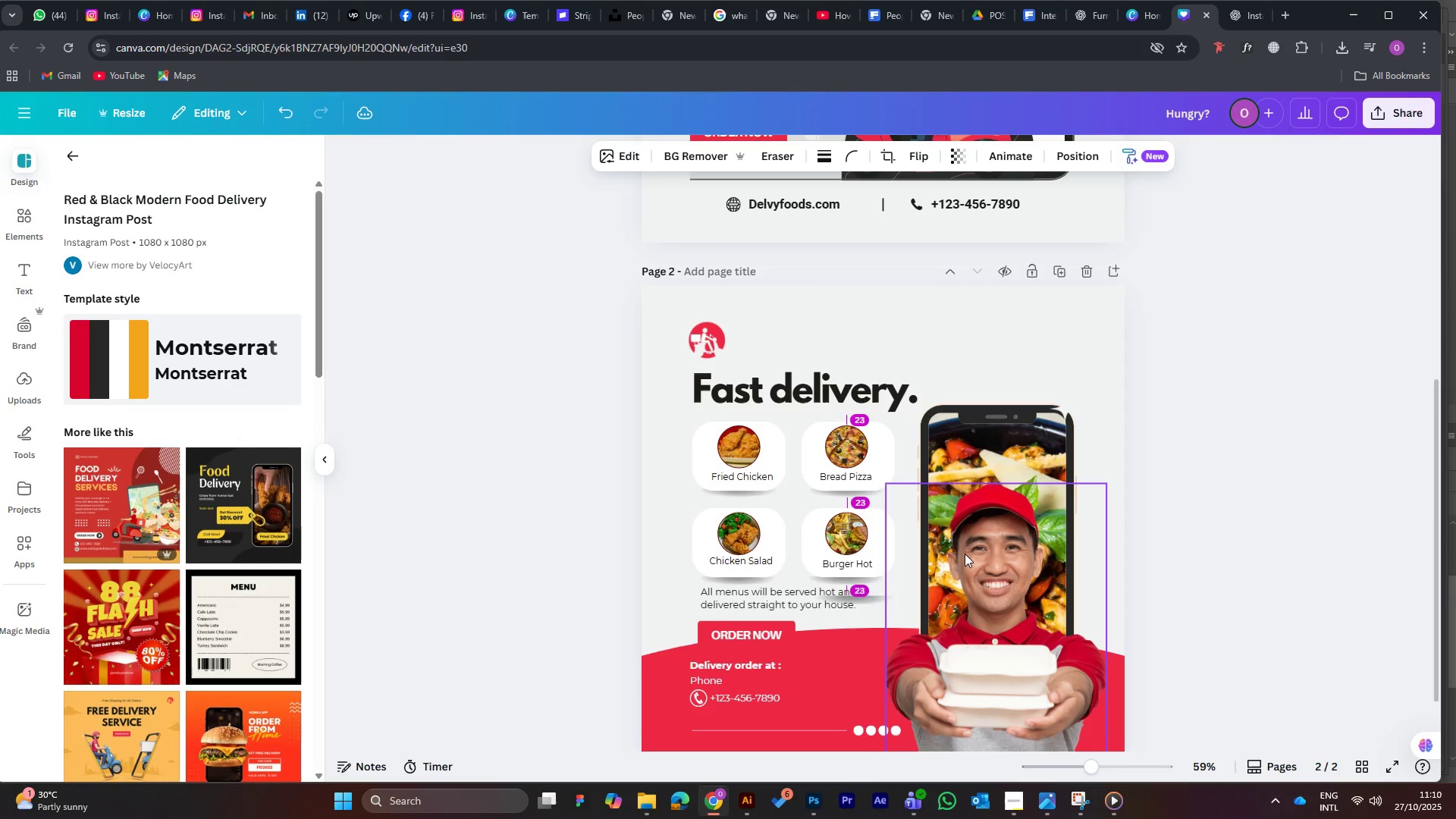 
hold_key(key=ArrowDown, duration=1.53)
 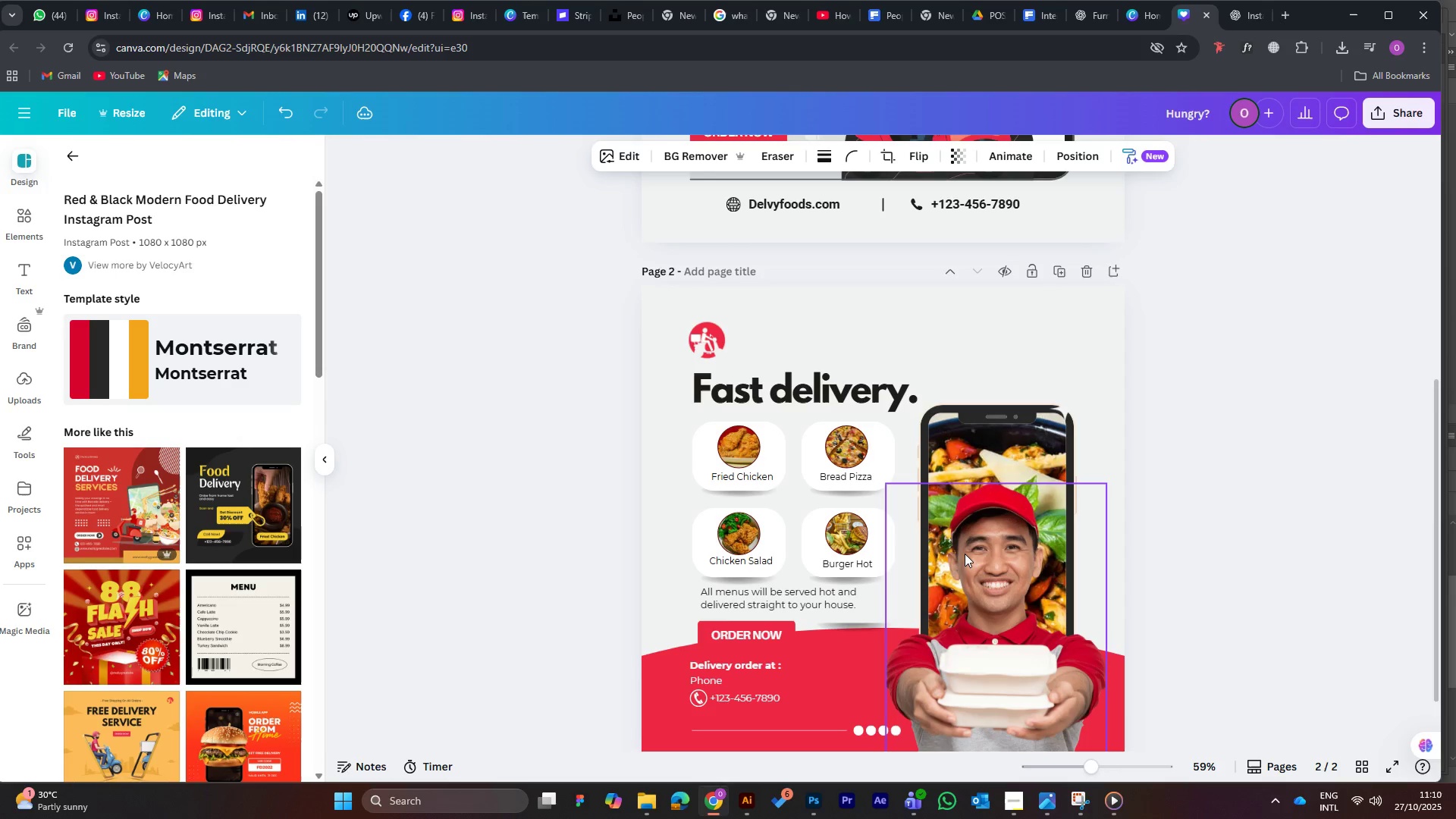 
hold_key(key=ArrowDown, duration=1.51)
 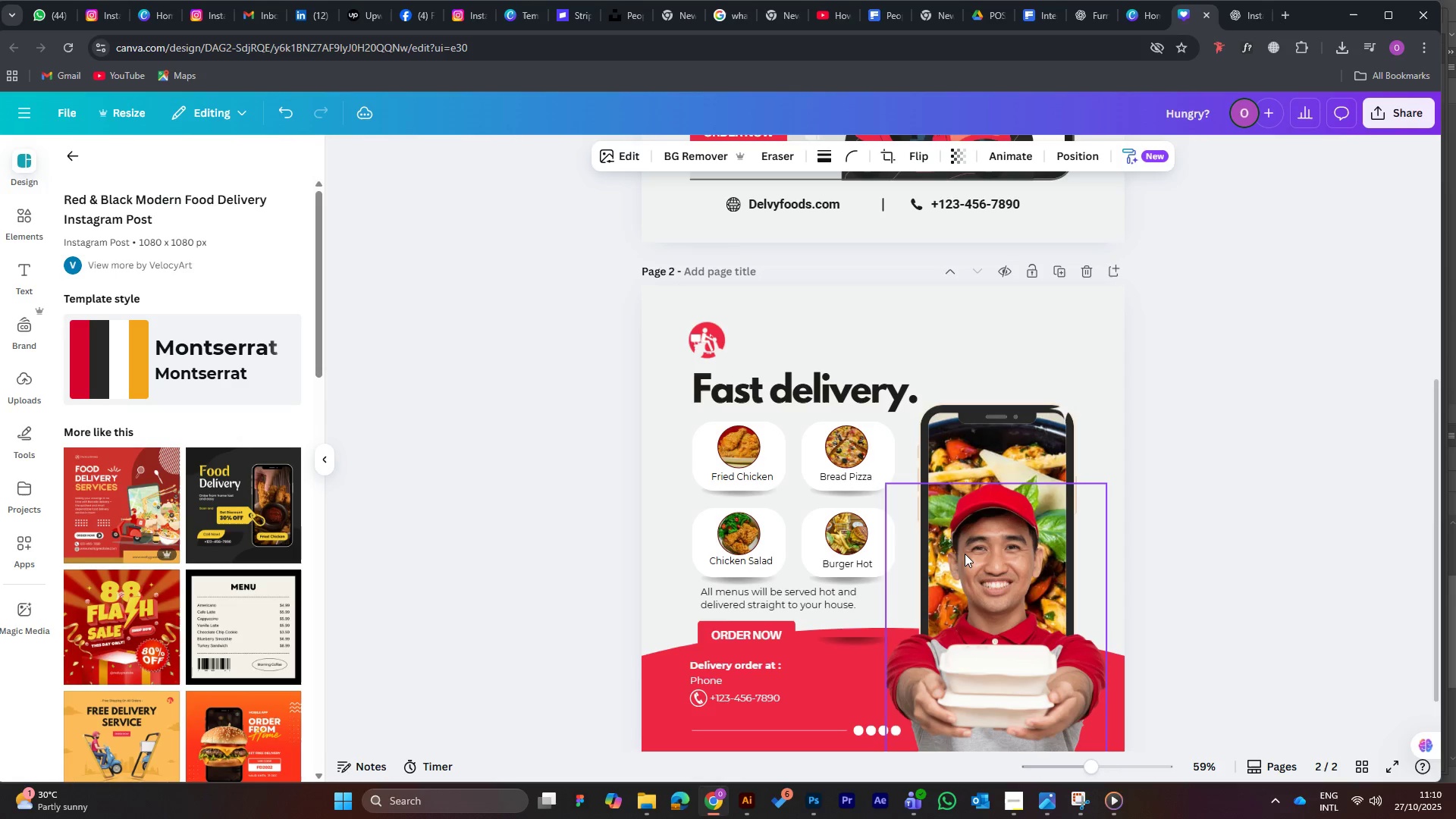 
hold_key(key=ArrowDown, duration=0.71)
 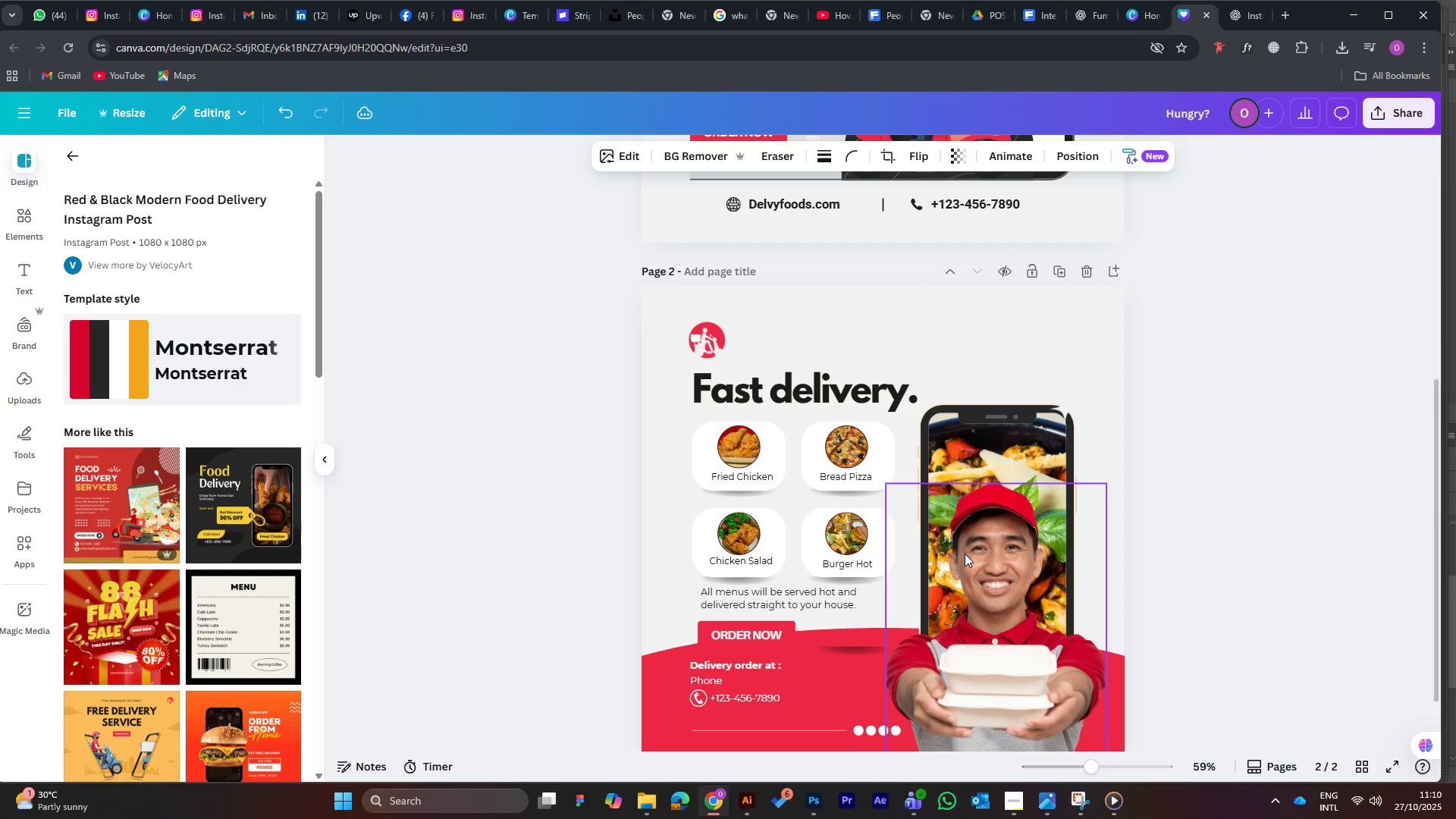 
hold_key(key=ArrowLeft, duration=1.5)
 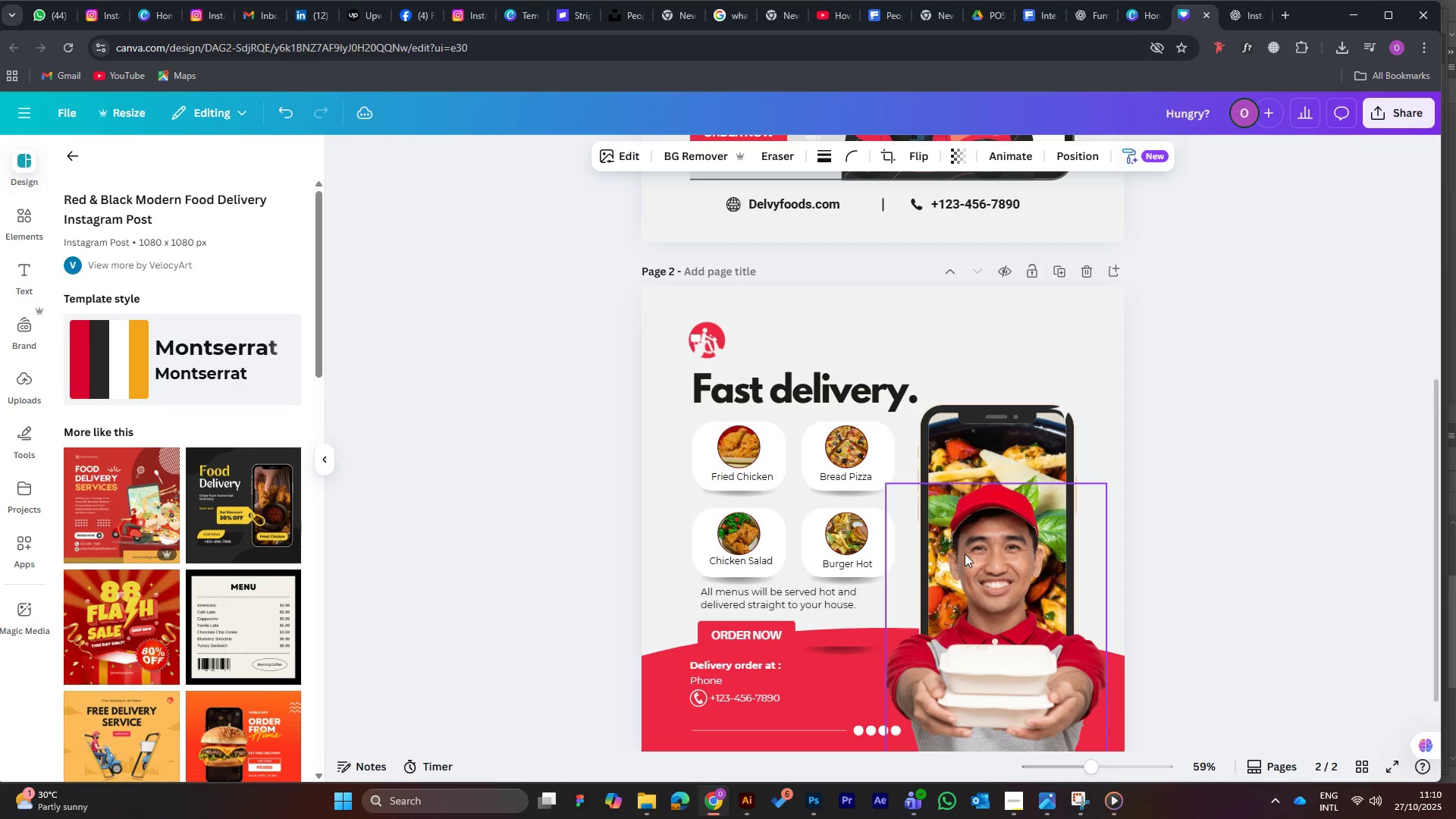 
hold_key(key=ArrowLeft, duration=1.52)
 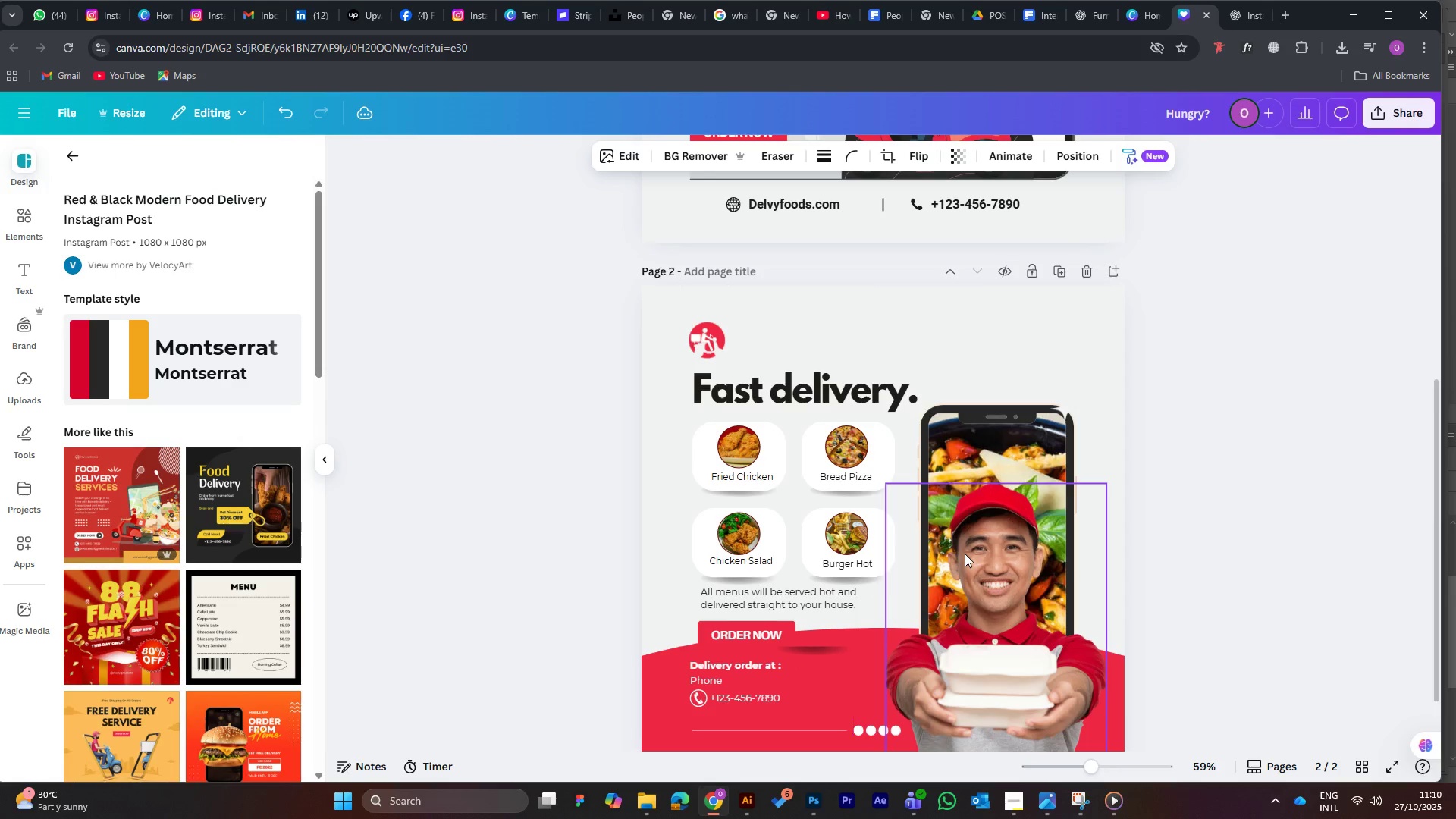 
hold_key(key=ArrowLeft, duration=1.51)
 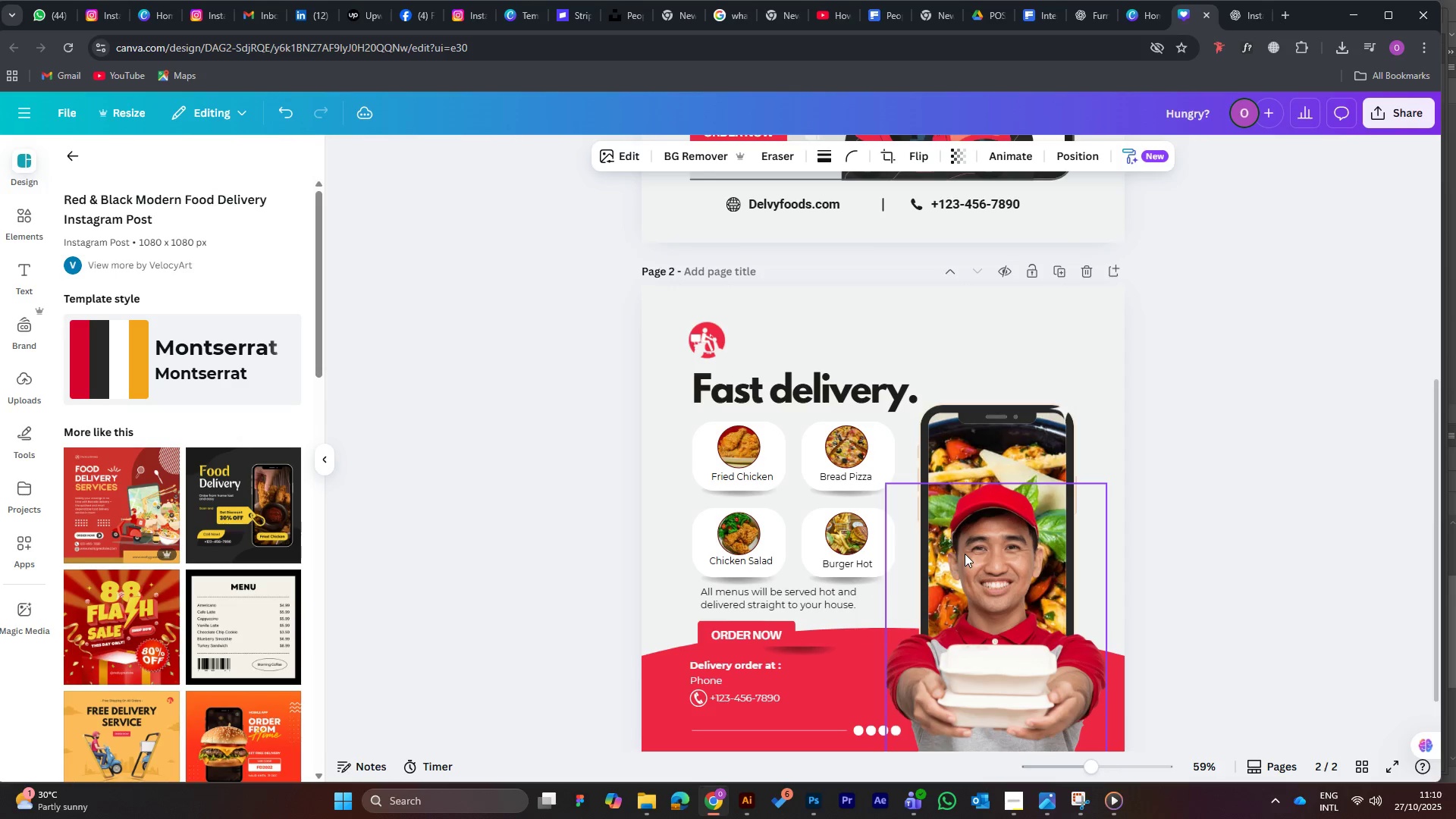 
hold_key(key=ArrowLeft, duration=1.51)
 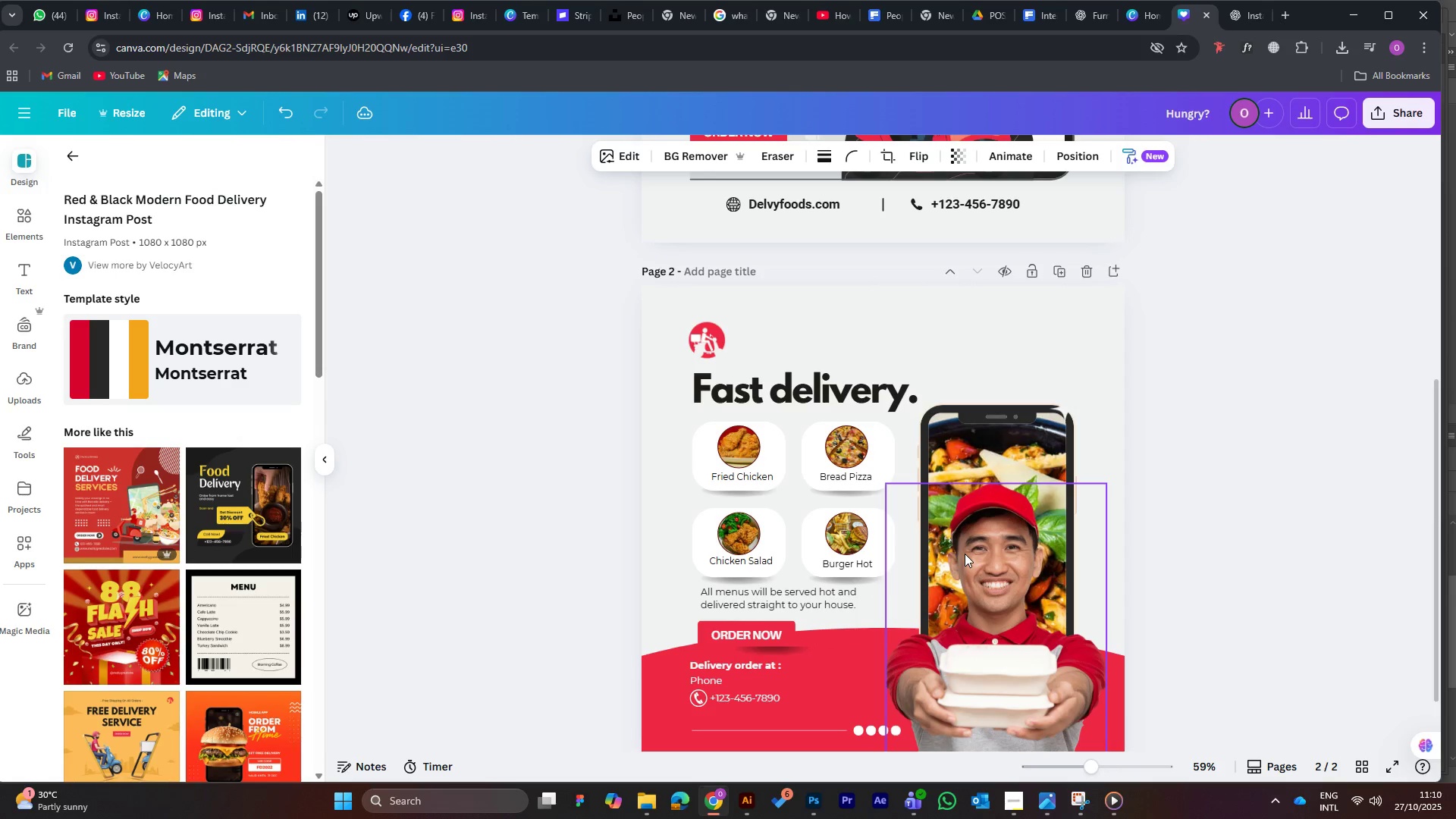 
hold_key(key=ArrowLeft, duration=1.52)
 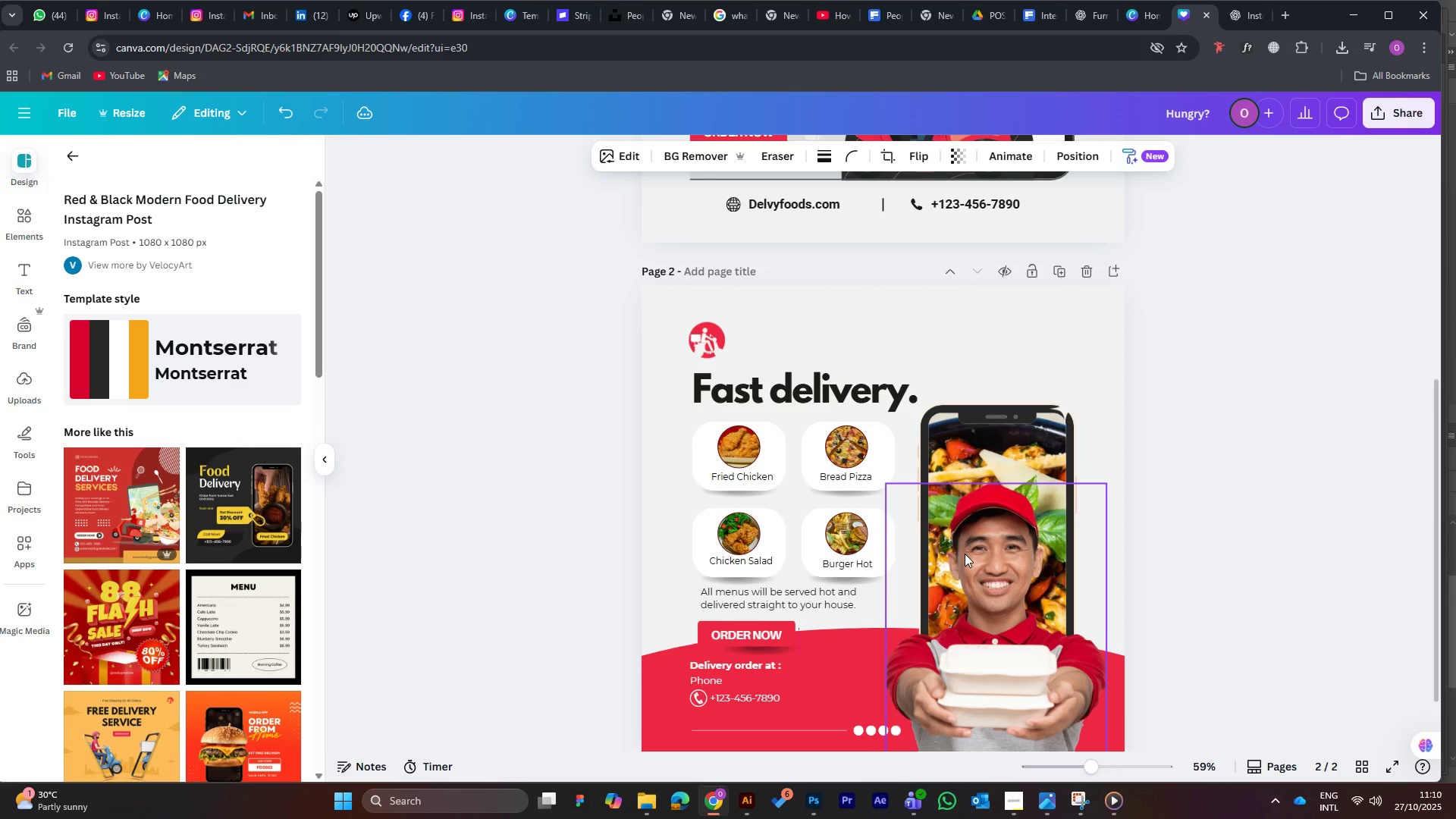 
hold_key(key=ArrowLeft, duration=0.72)
 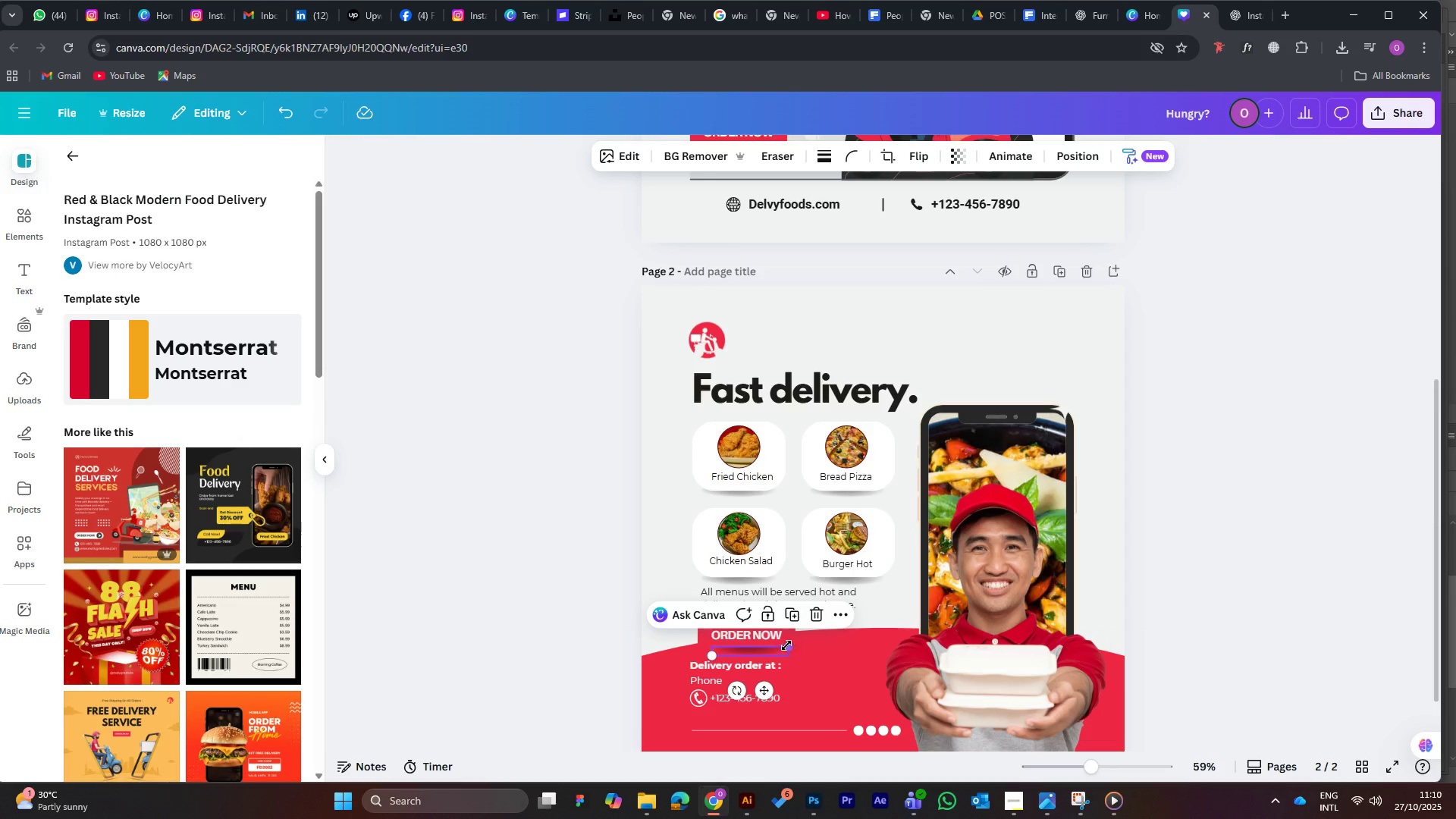 
left_click_drag(start_coordinate=[786, 643], to_coordinate=[800, 632])
 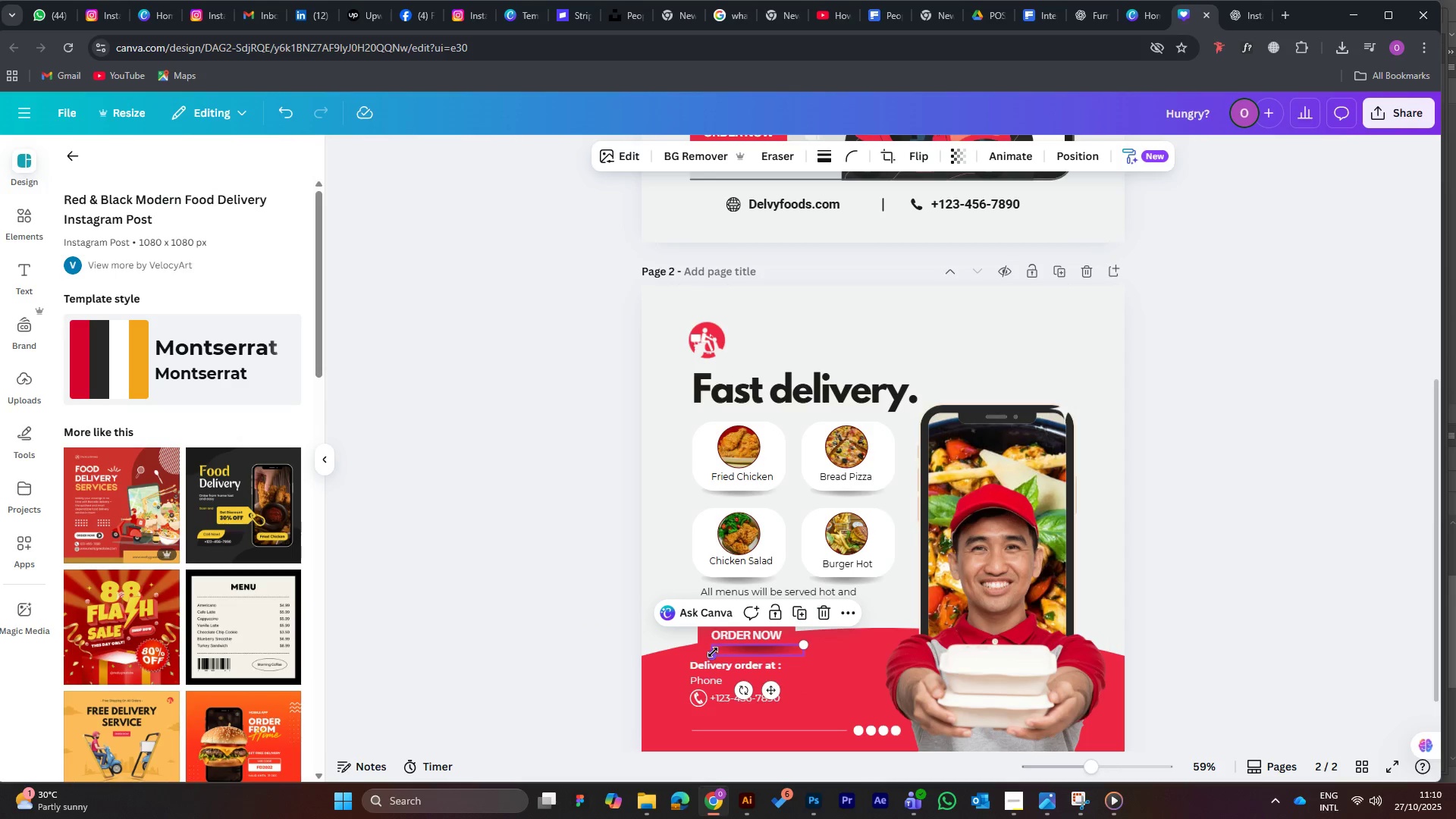 
left_click_drag(start_coordinate=[714, 654], to_coordinate=[701, 659])
 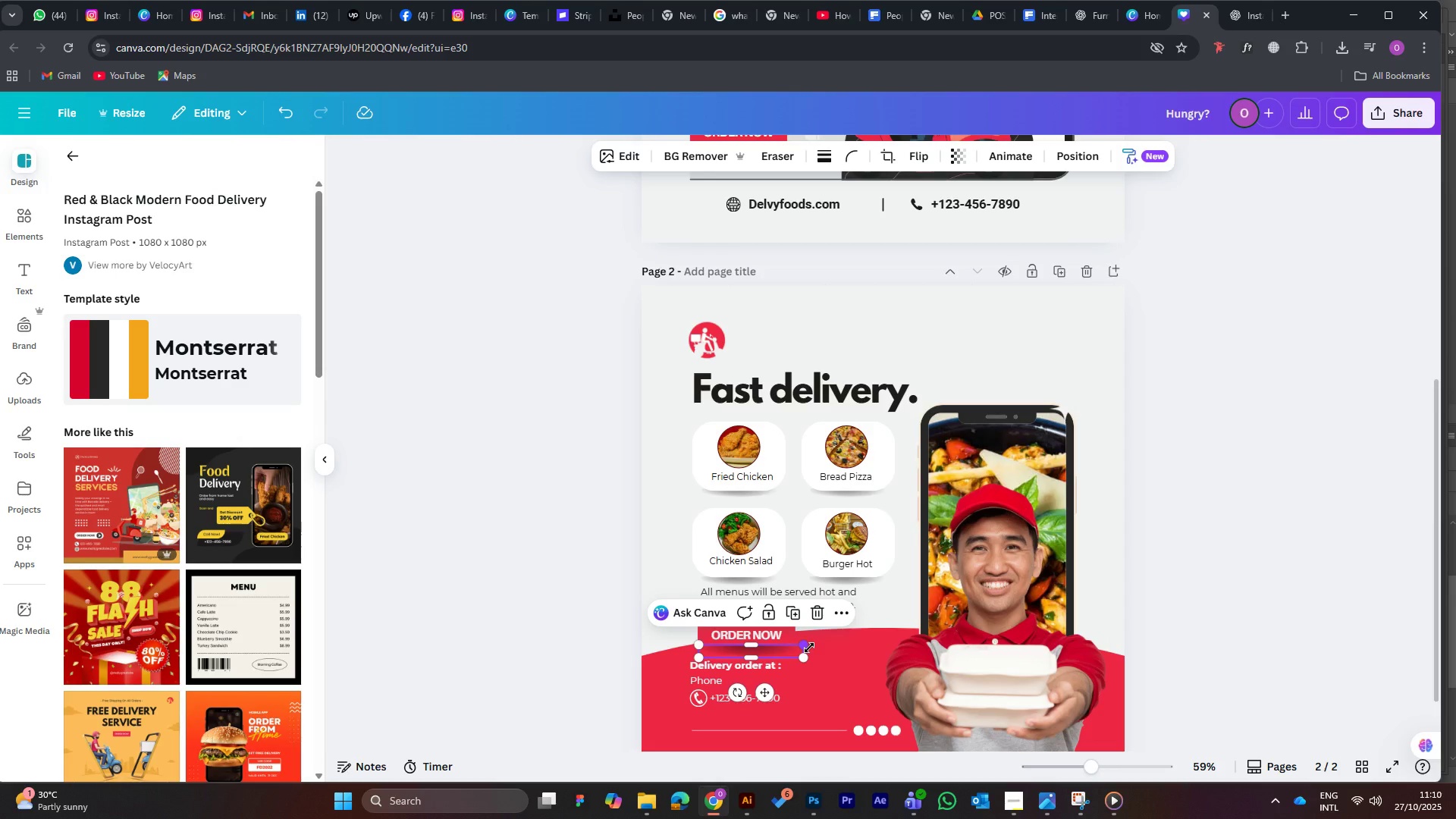 
left_click_drag(start_coordinate=[809, 648], to_coordinate=[803, 648])
 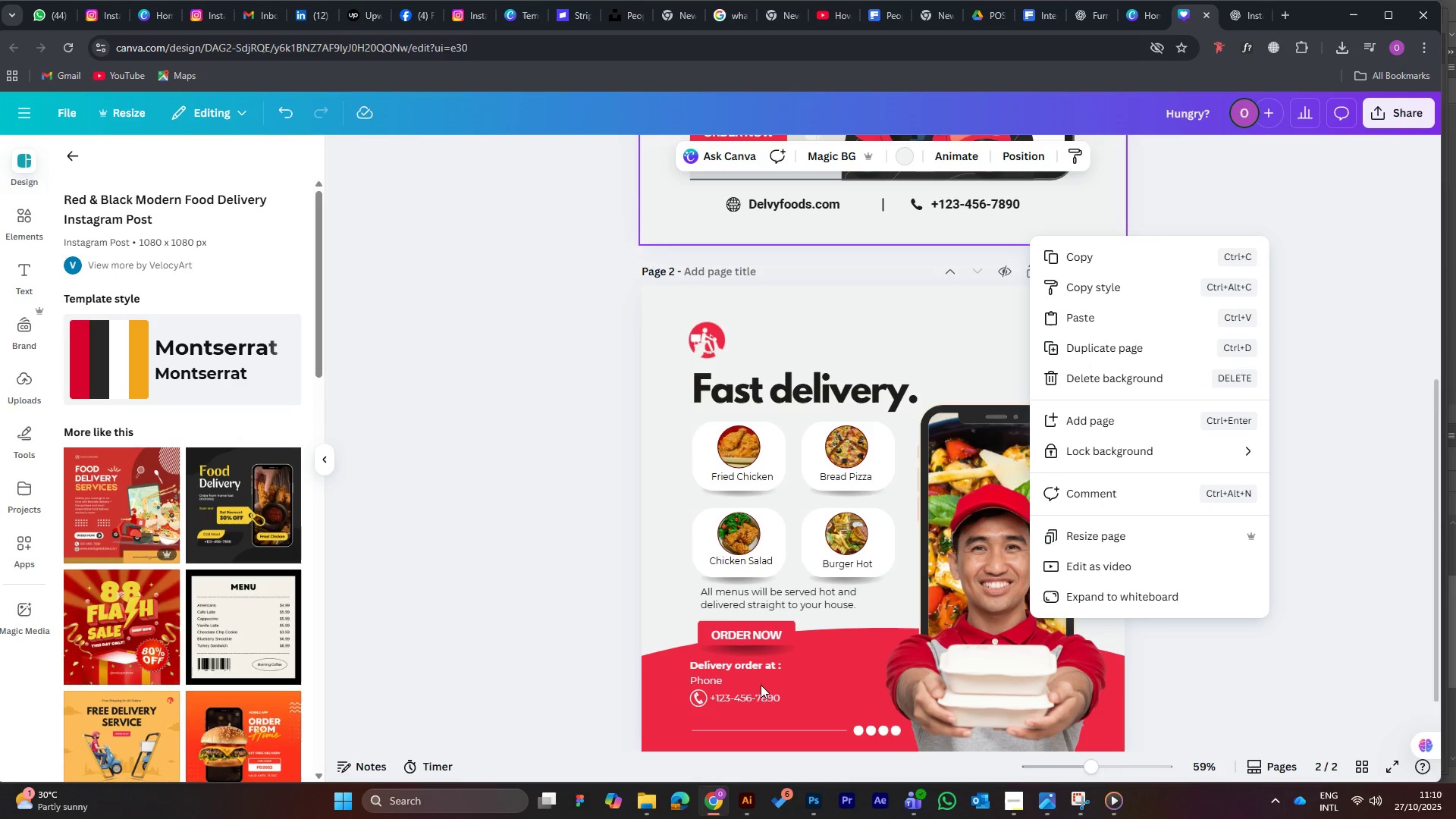 
wait(5.08)
 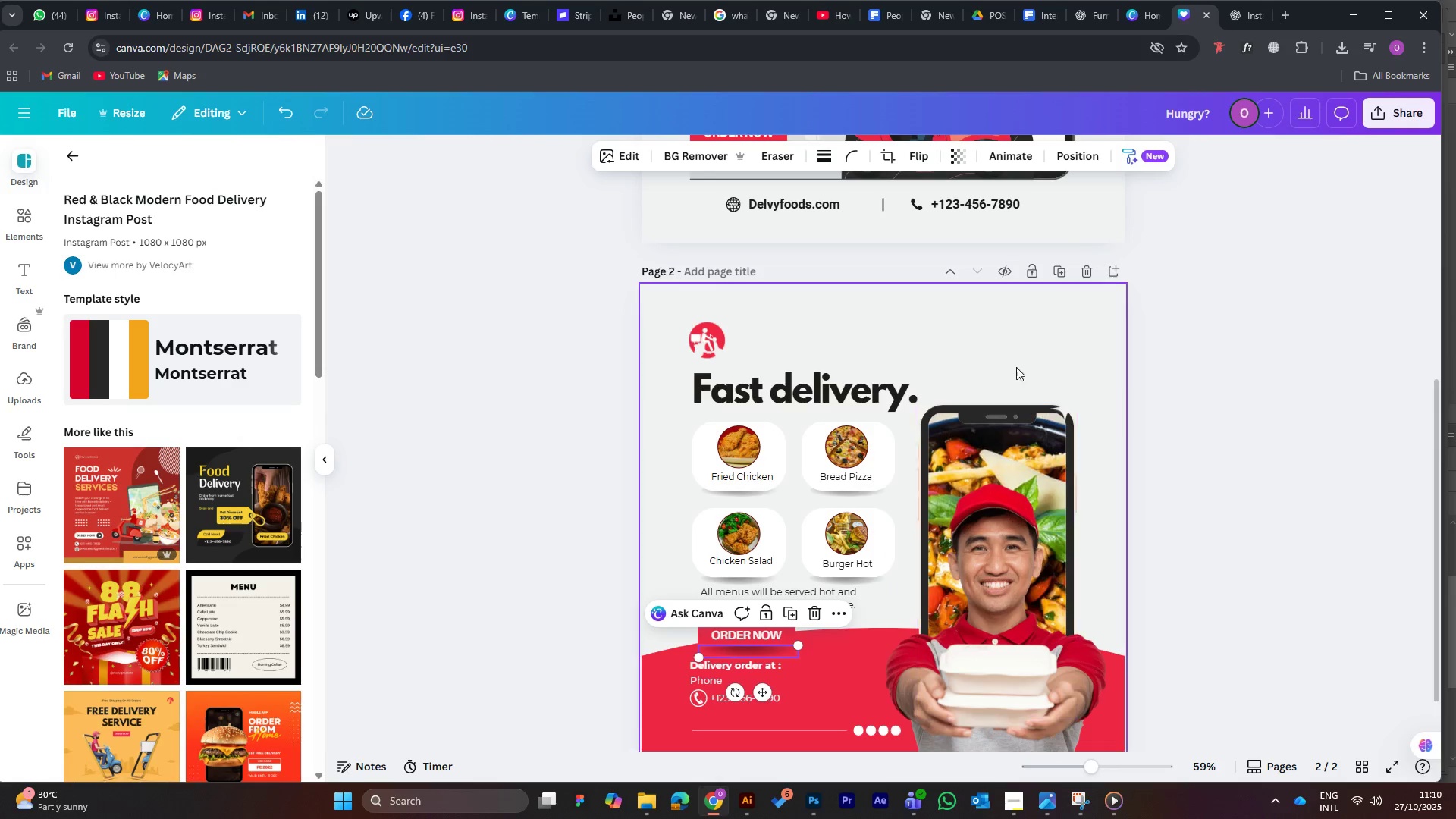 
left_click([757, 649])
 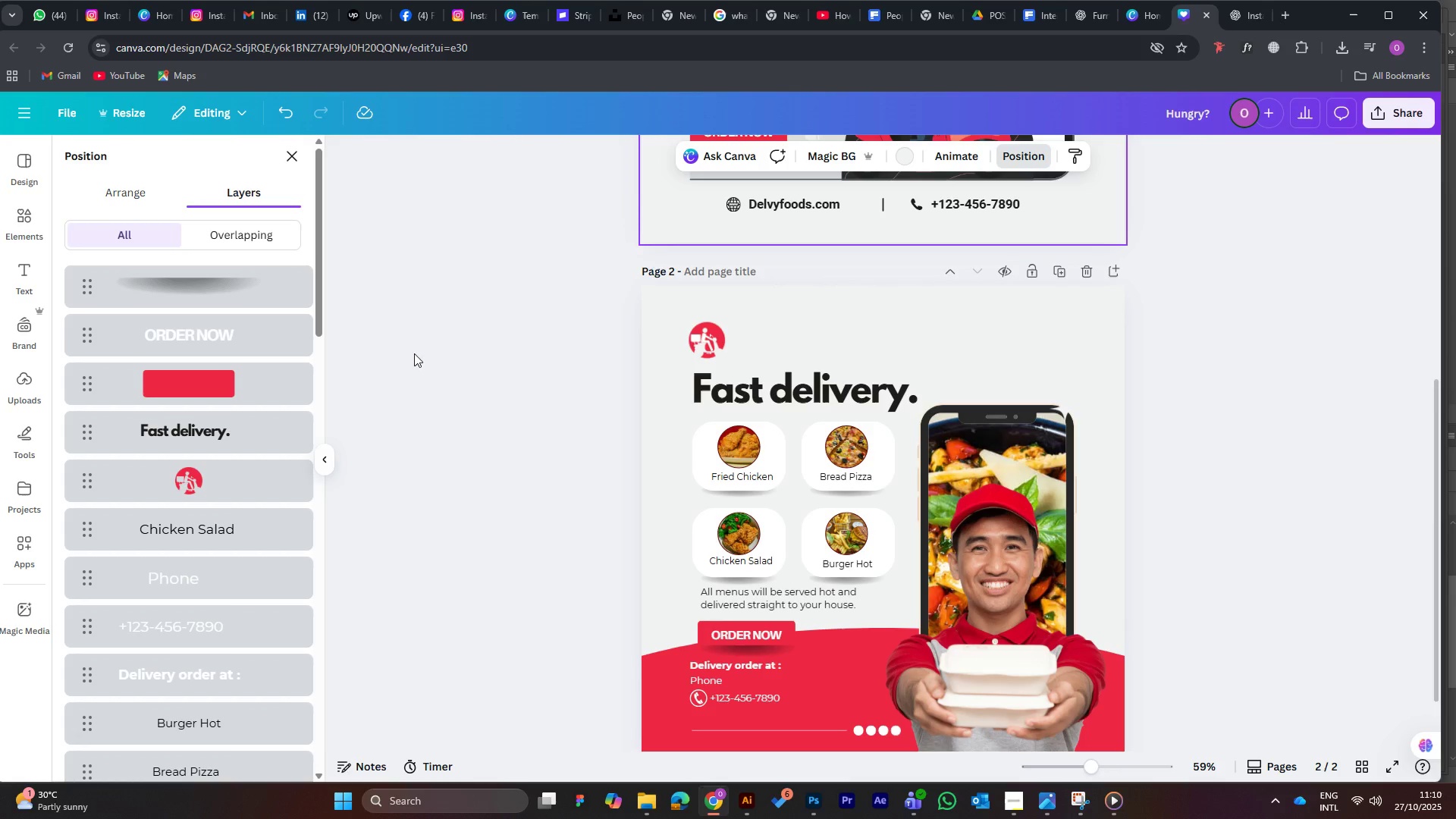 
left_click_drag(start_coordinate=[202, 281], to_coordinate=[209, 395])
 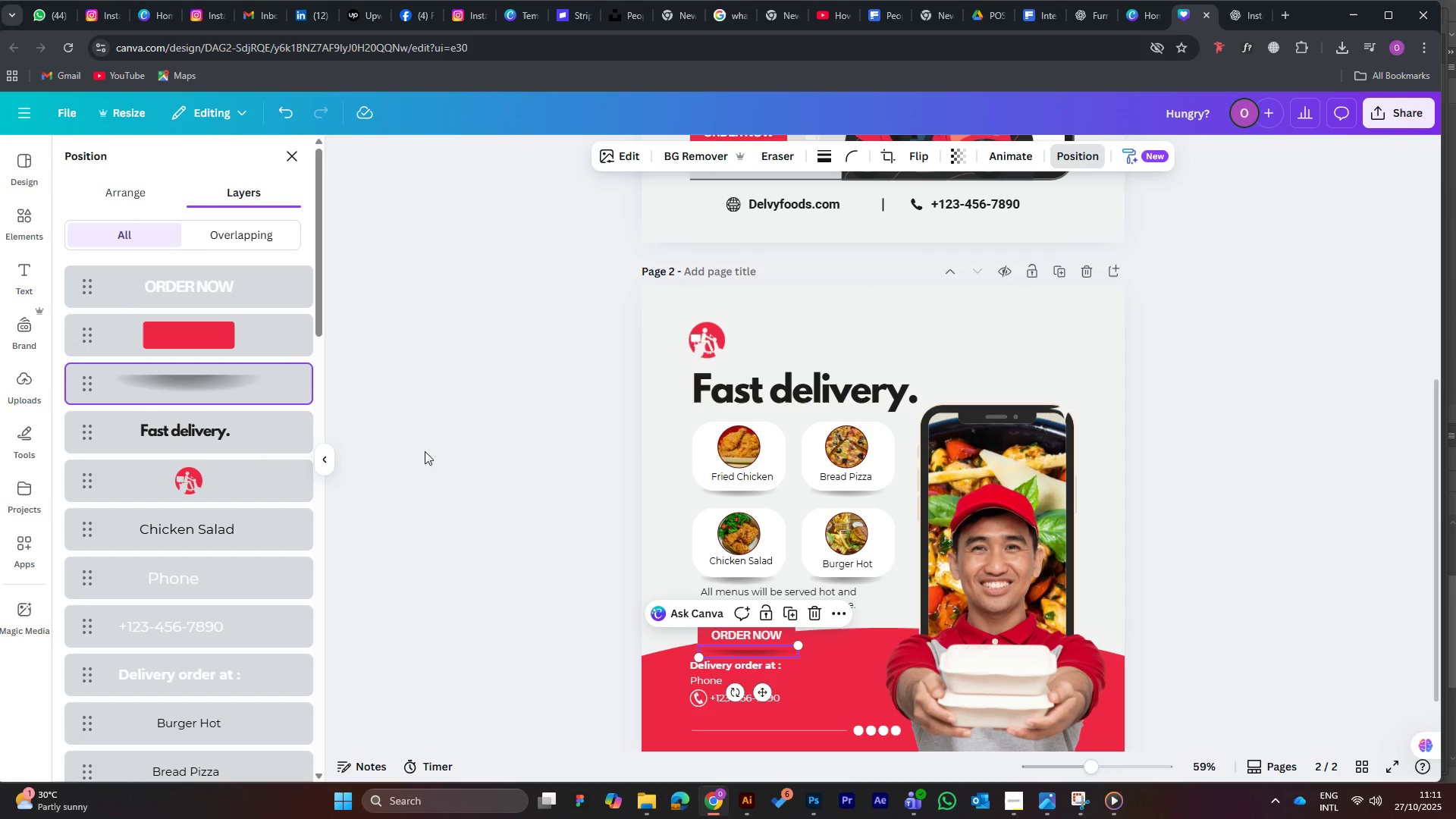 
left_click([425, 450])
 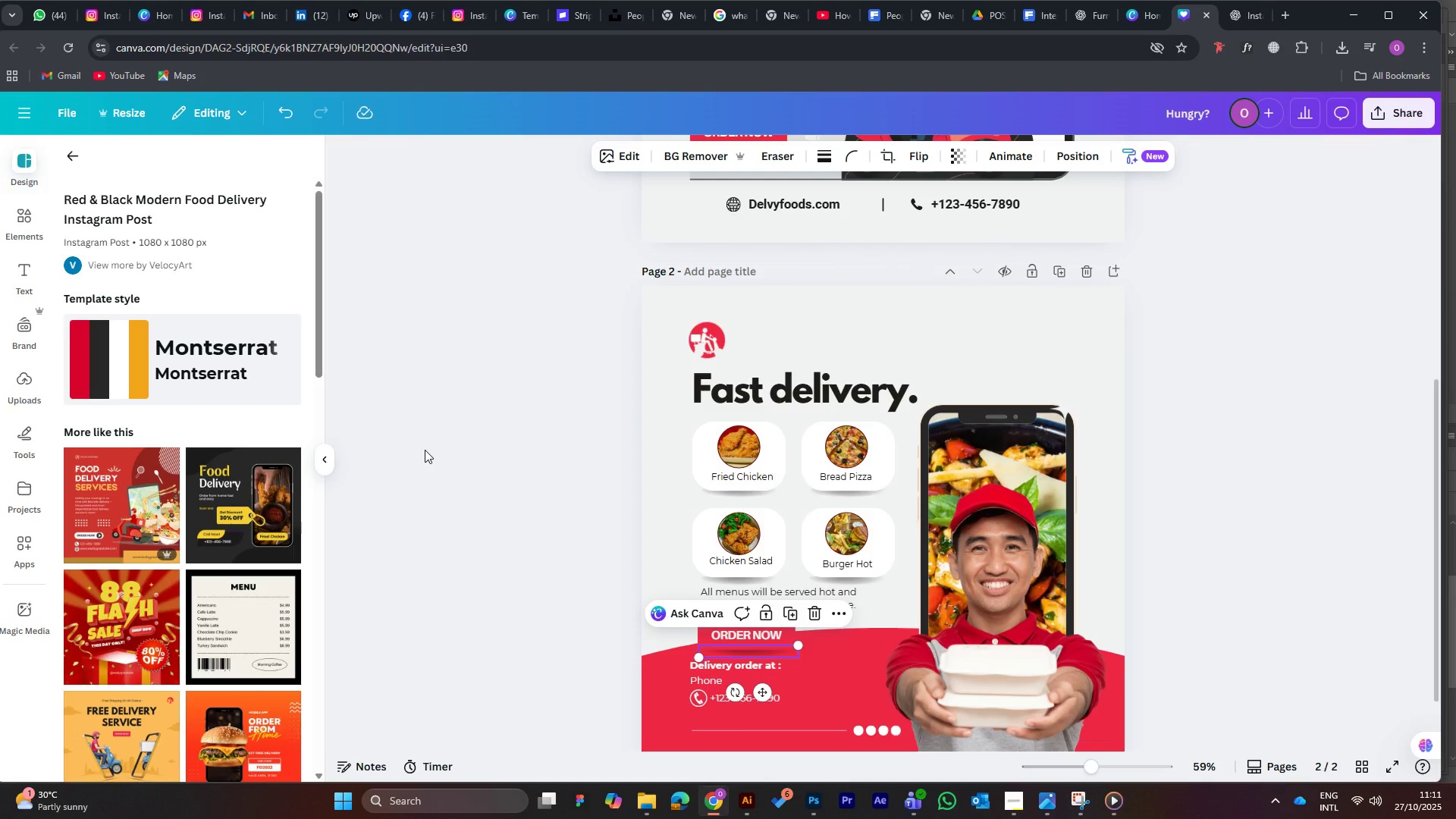 
left_click([425, 450])
 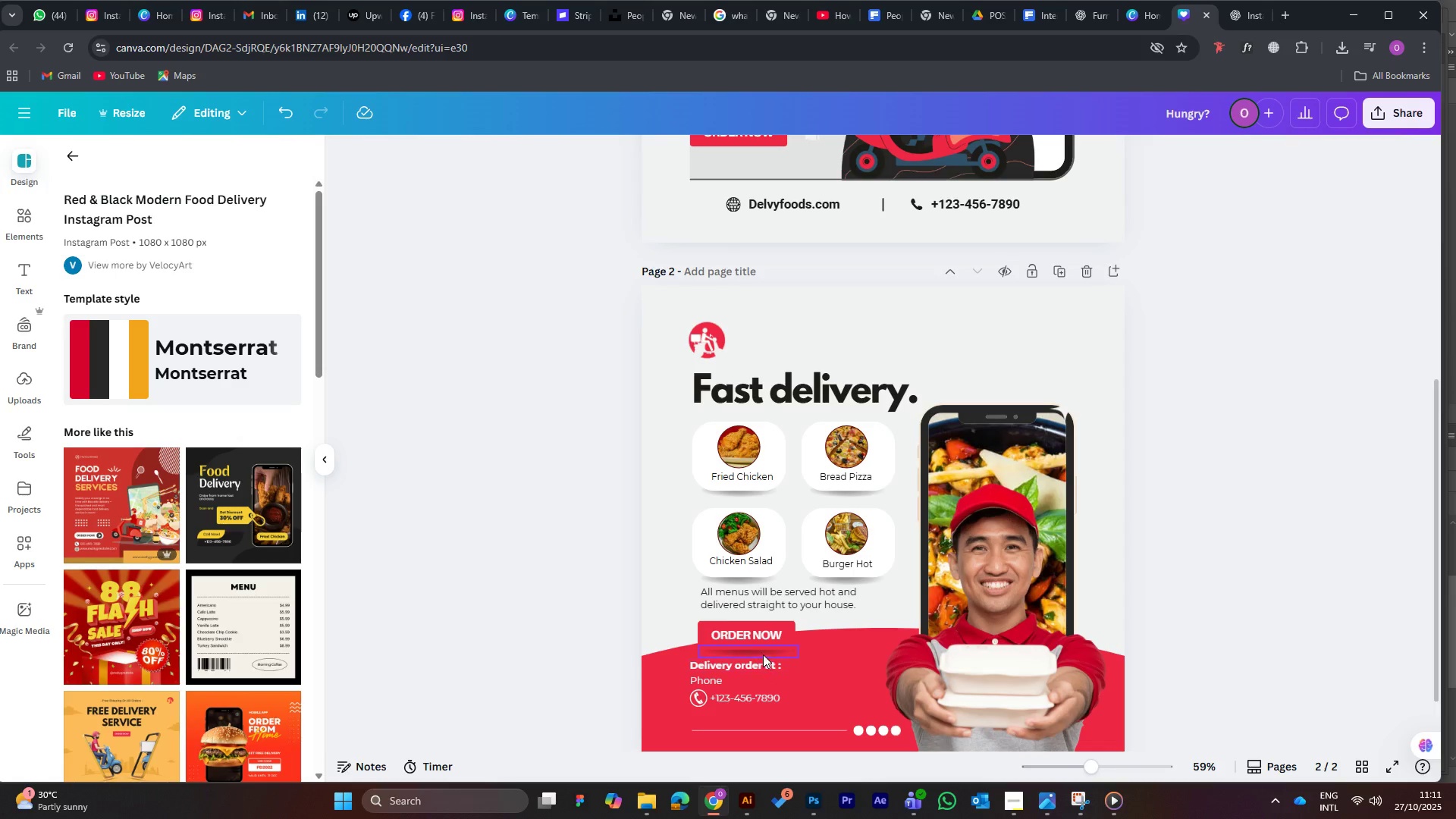 
left_click([760, 649])
 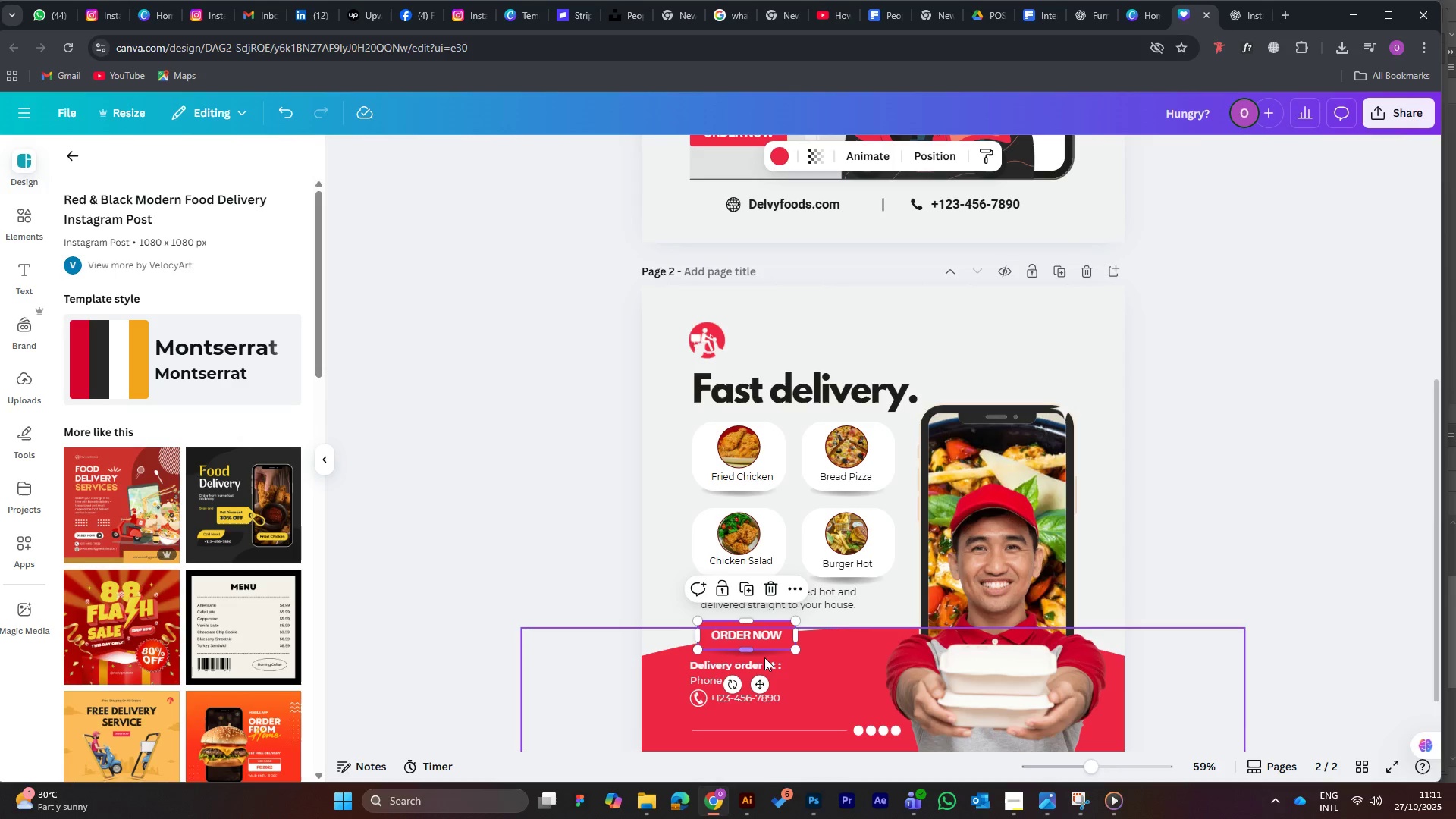 
left_click([764, 657])
 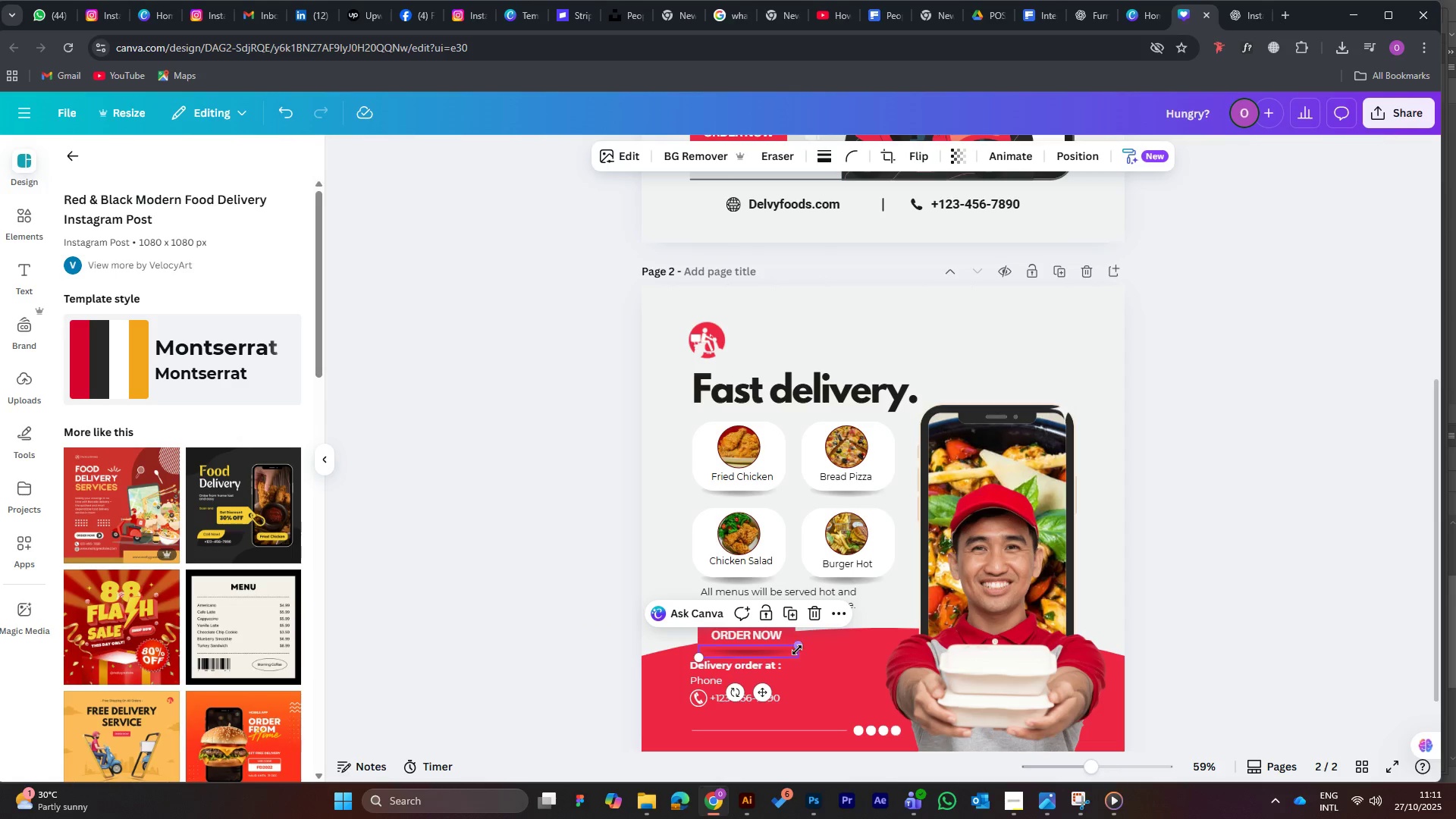 
left_click_drag(start_coordinate=[797, 650], to_coordinate=[806, 645])
 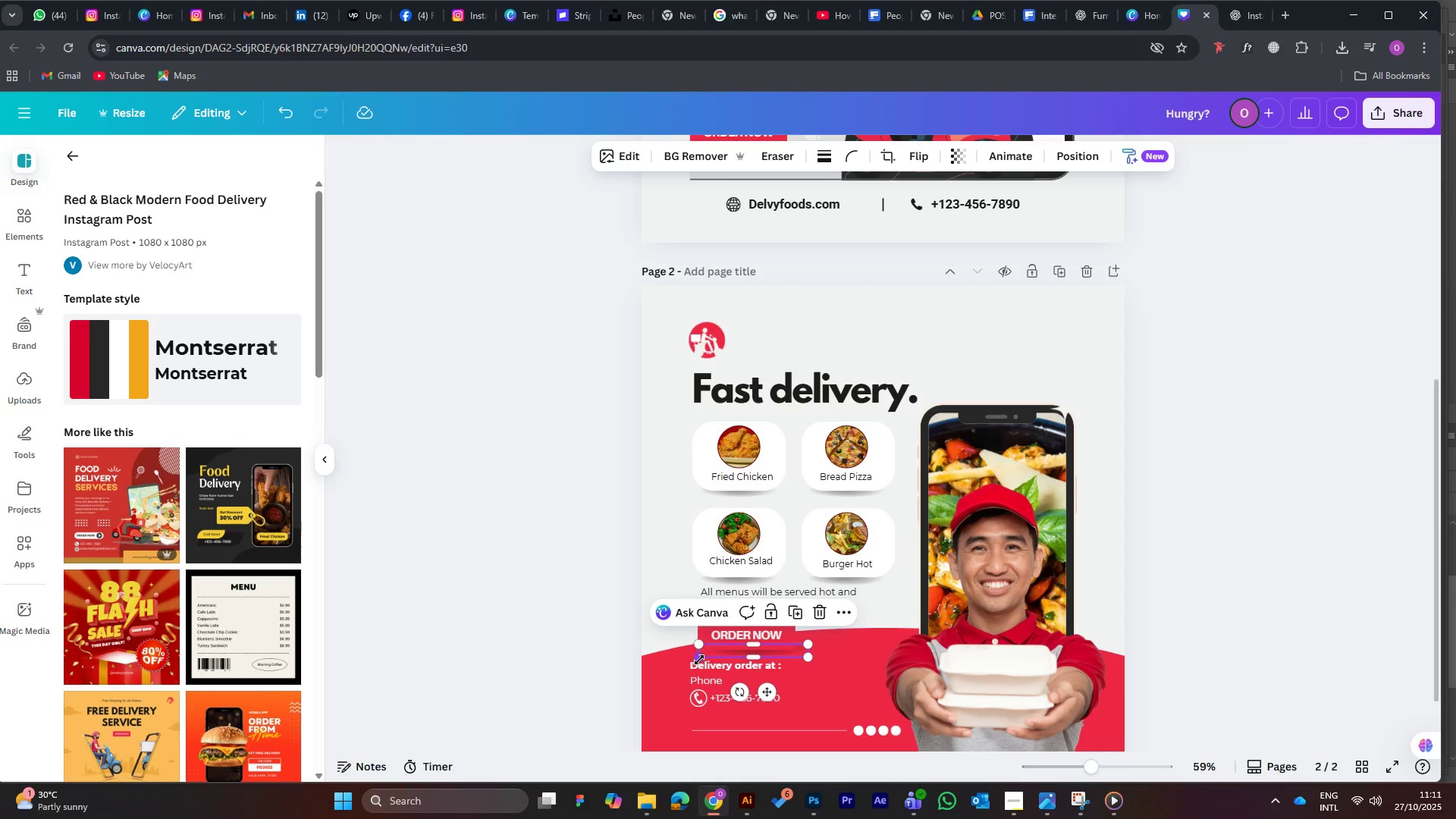 
left_click_drag(start_coordinate=[699, 660], to_coordinate=[688, 661])
 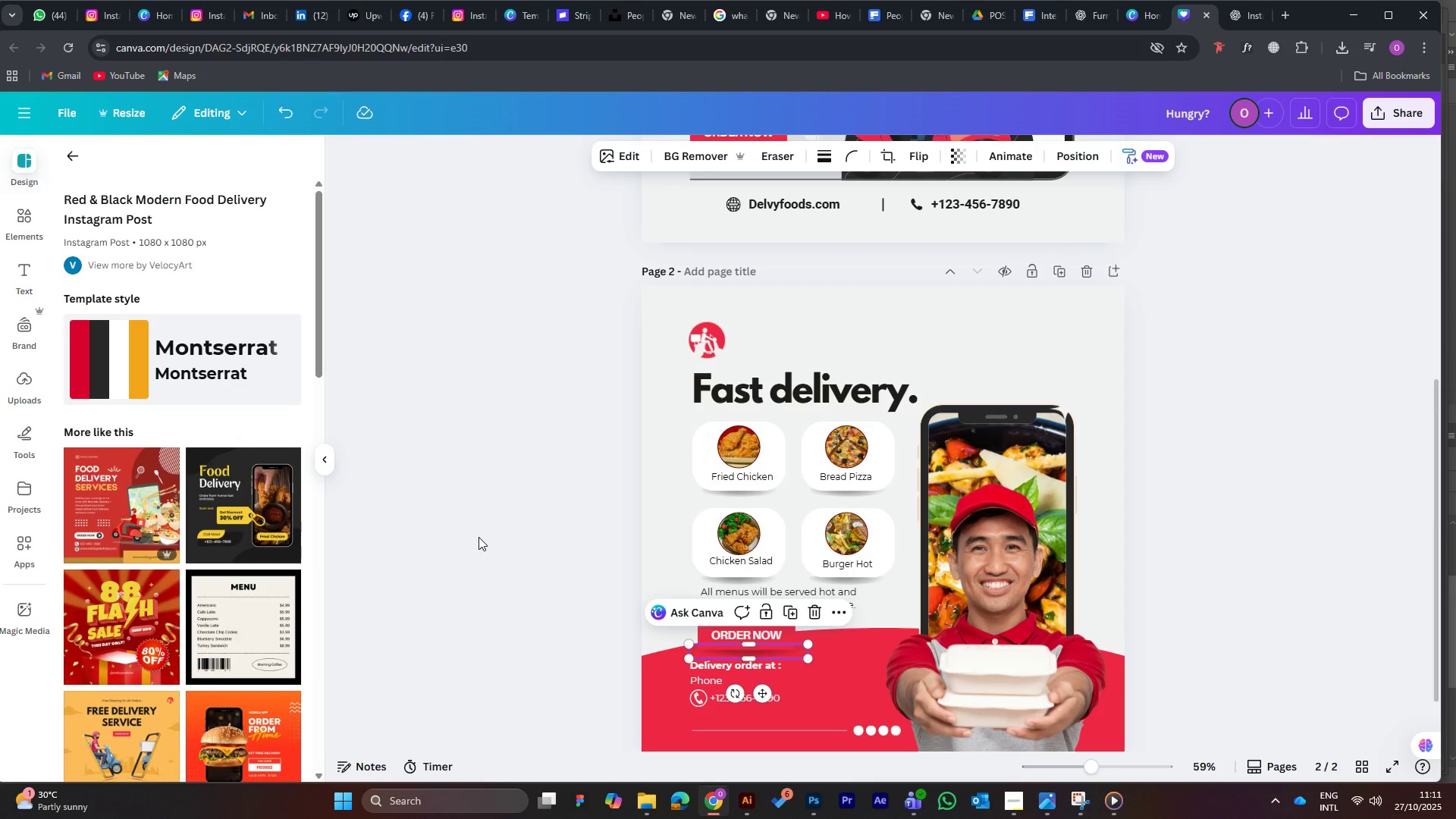 
left_click([479, 537])
 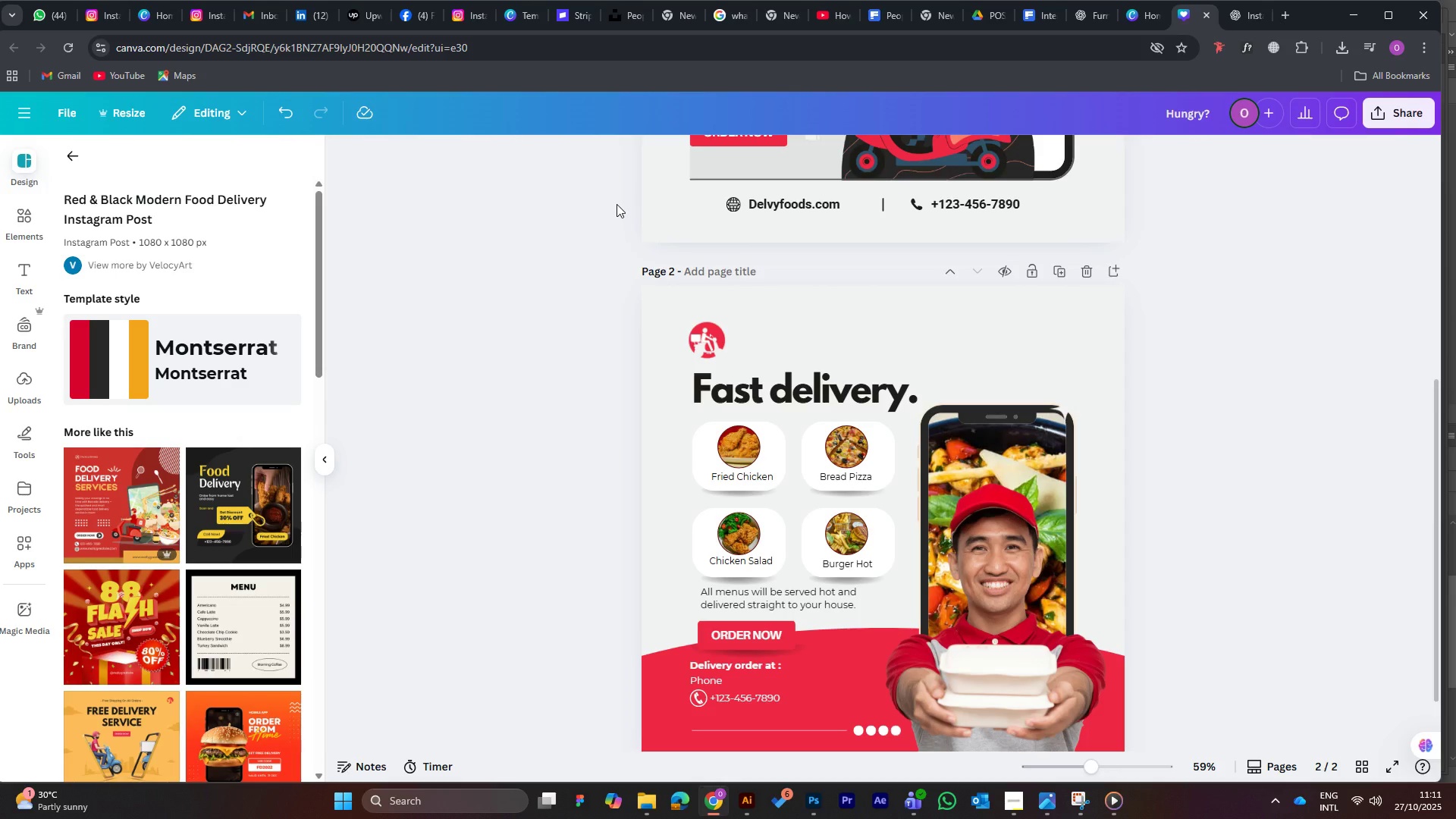 
wait(29.34)
 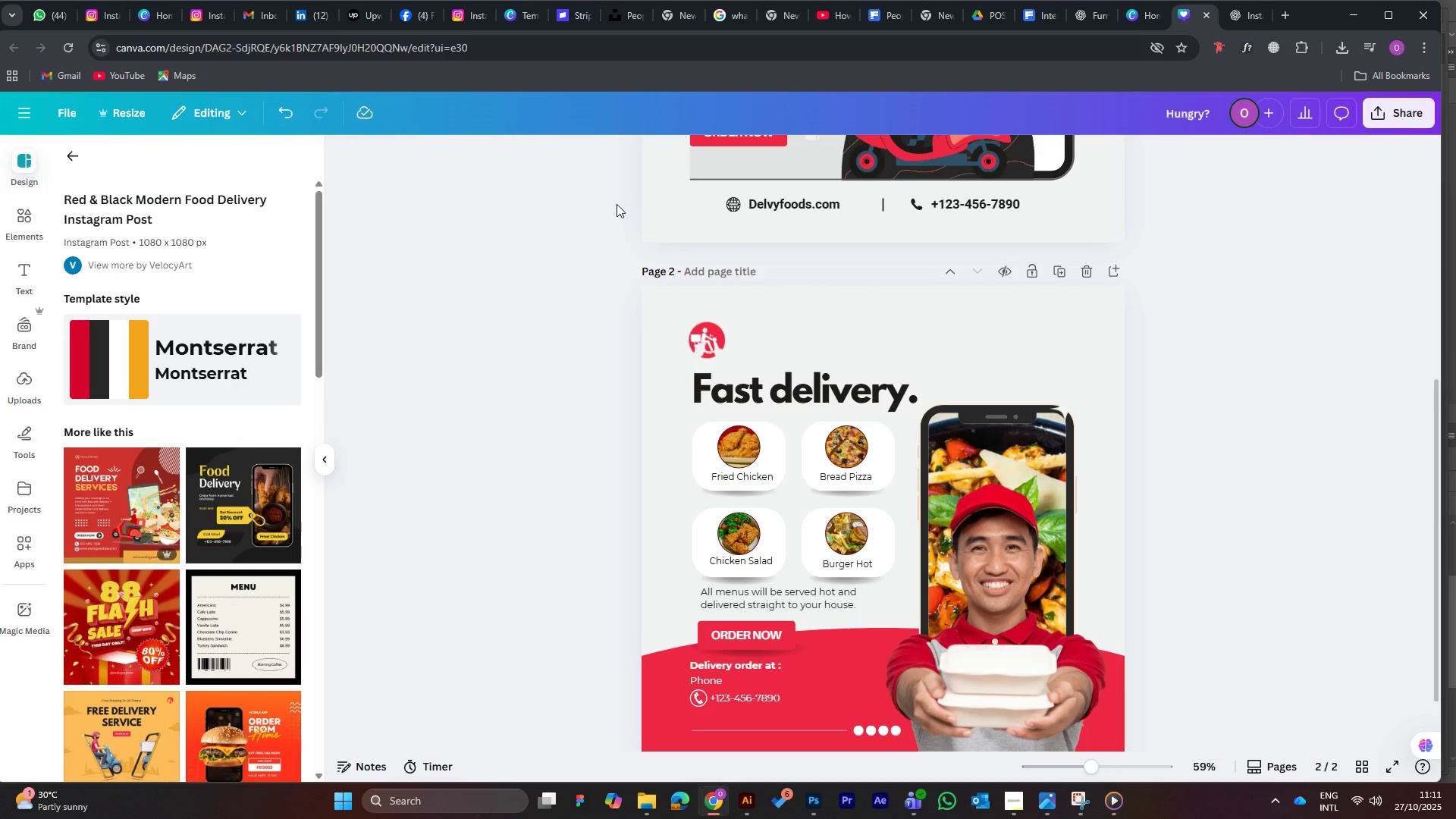 
scroll: coordinate [946, 419], scroll_direction: down, amount: 5.0
 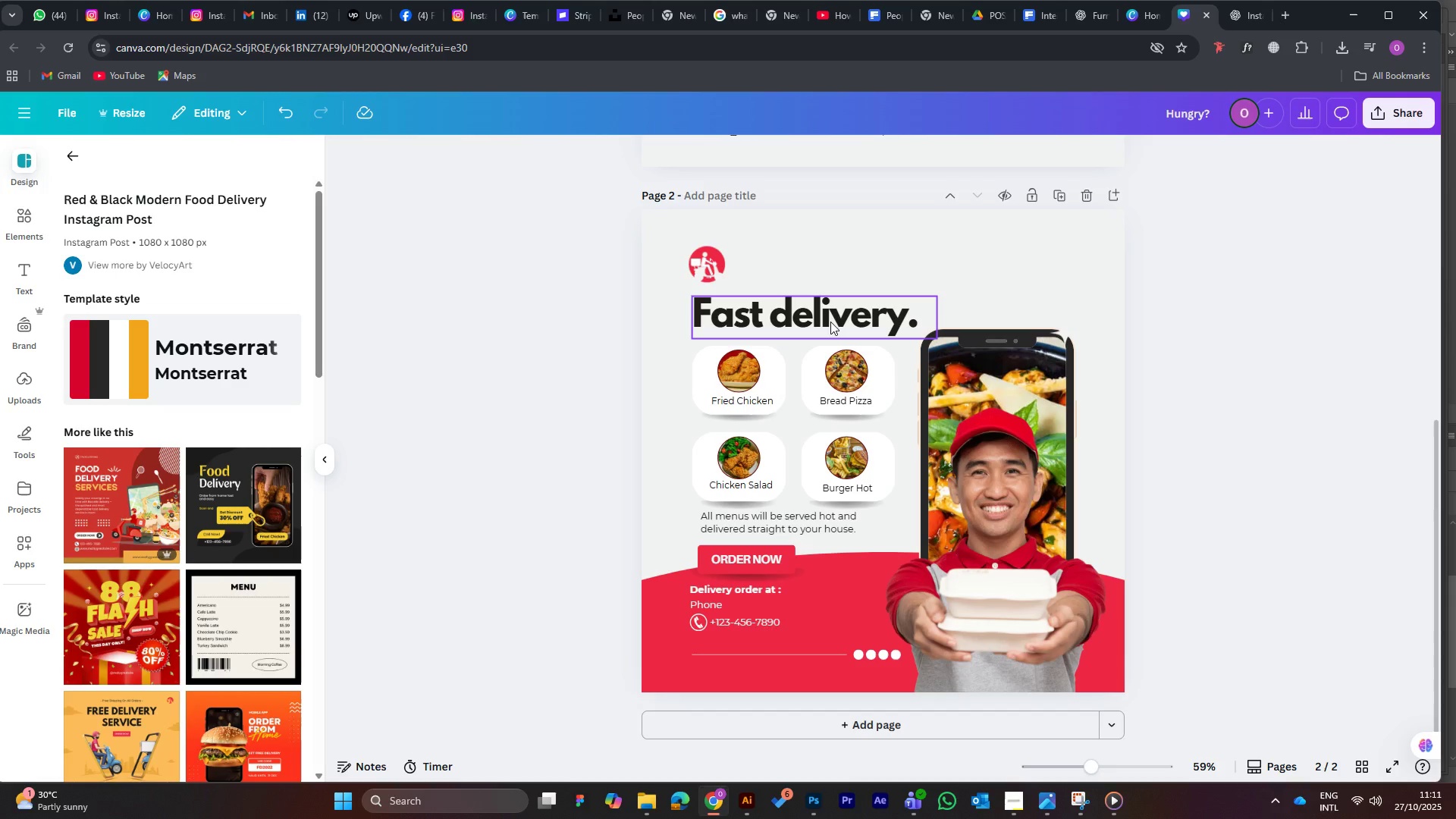 
left_click([830, 322])
 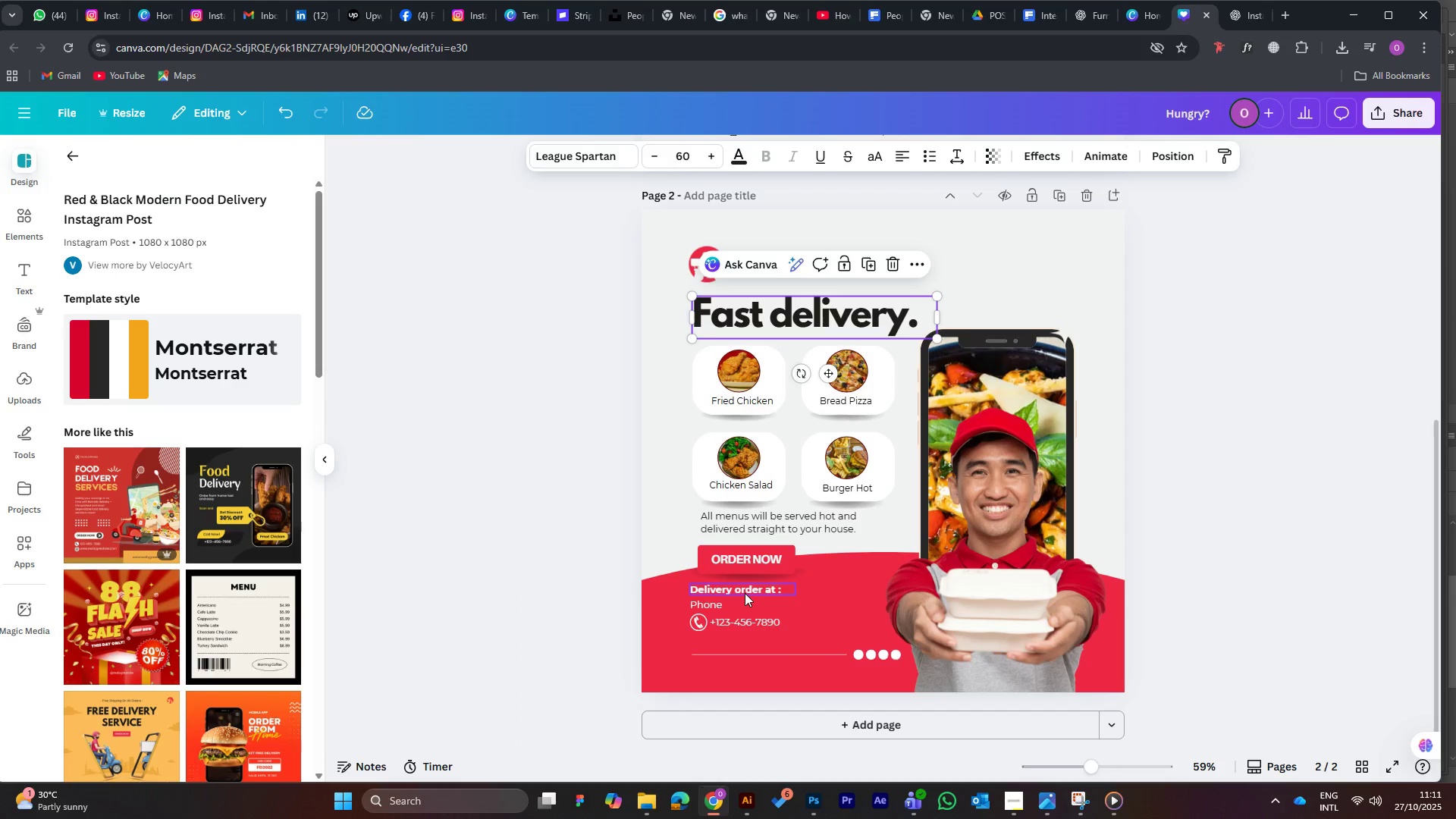 
left_click([745, 593])
 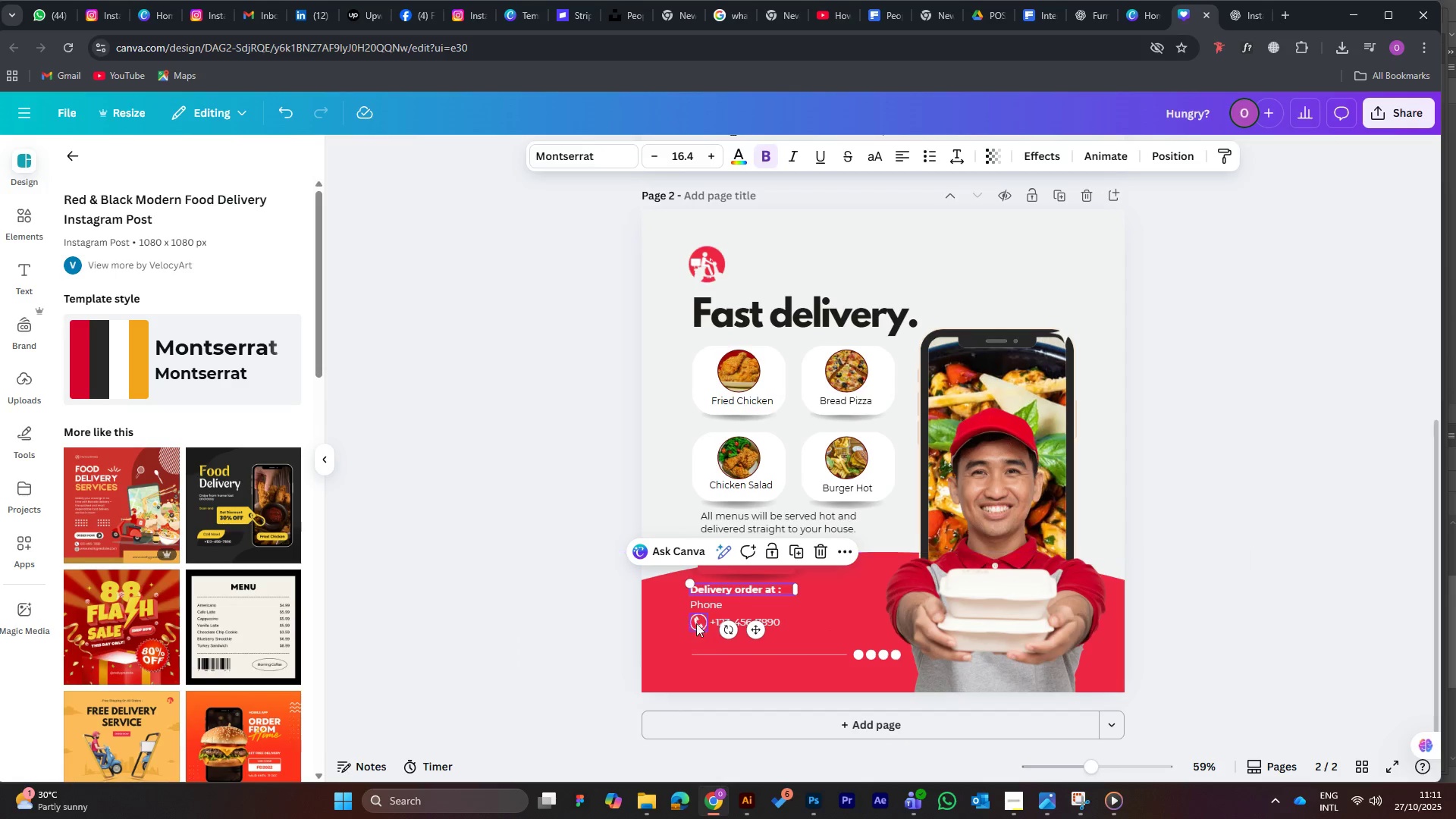 
left_click([694, 620])
 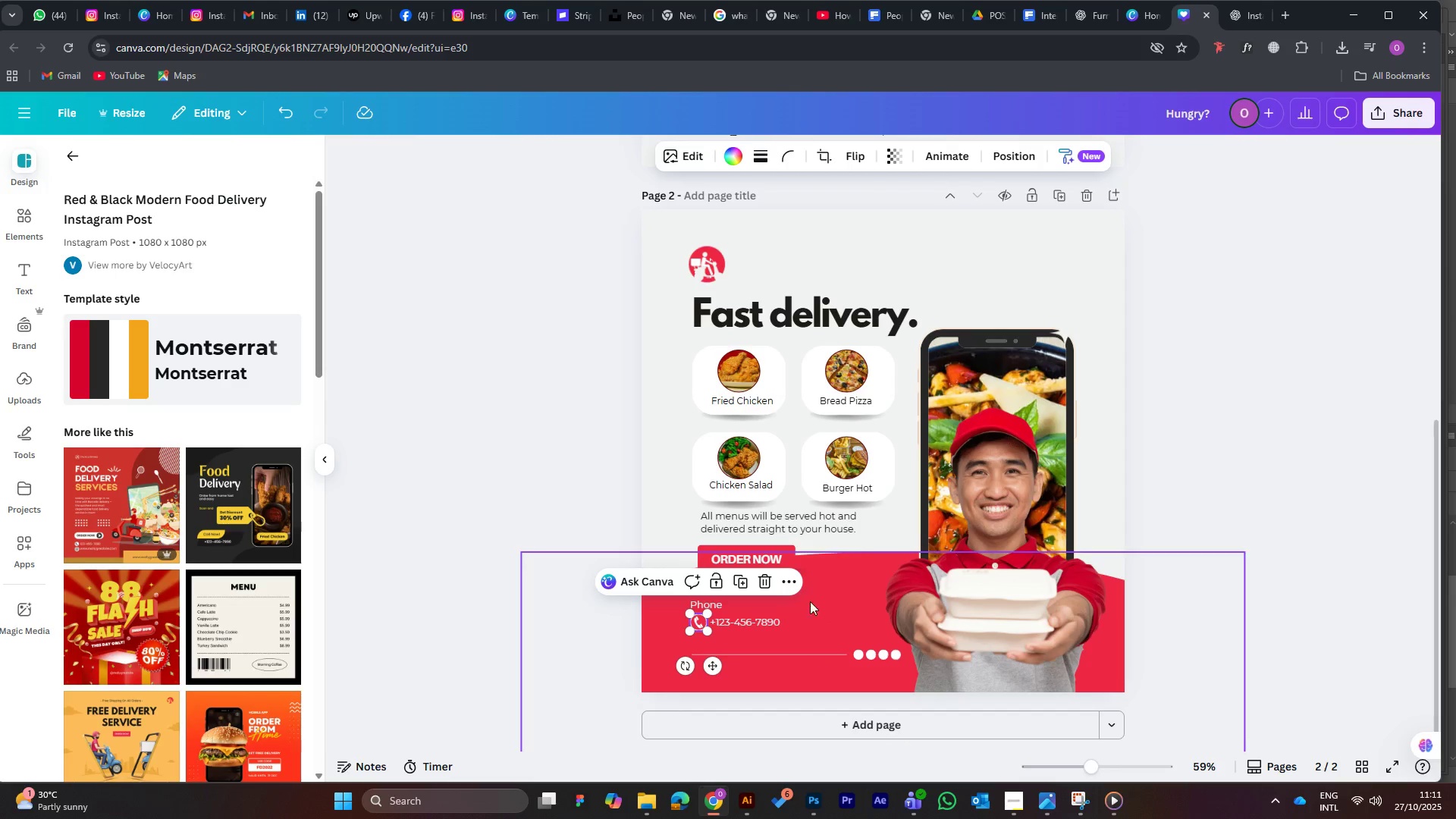 
hold_key(key=ShiftLeft, duration=0.53)
left_click([779, 620])
 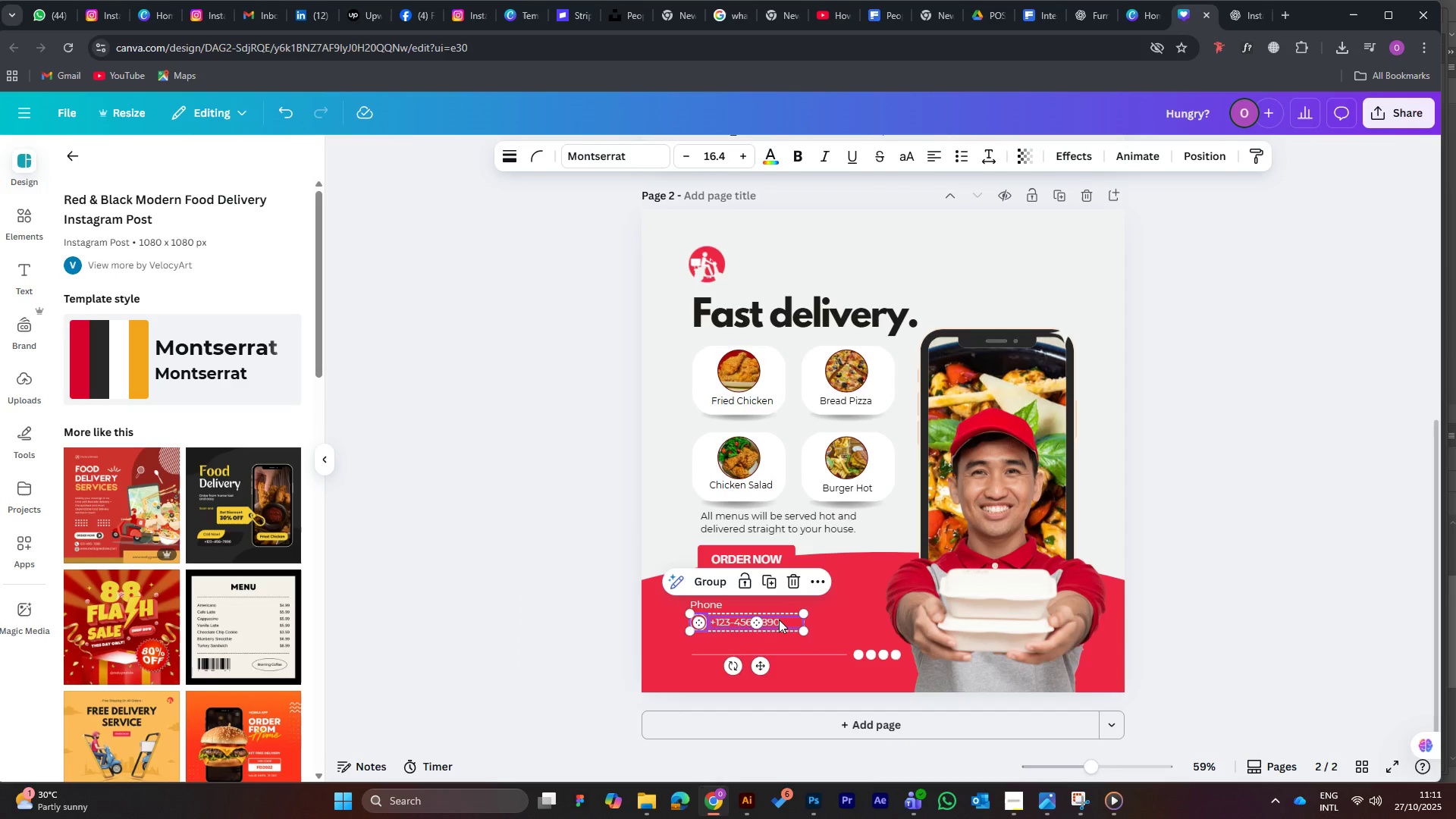 
hold_key(key=ArrowDown, duration=1.2)
 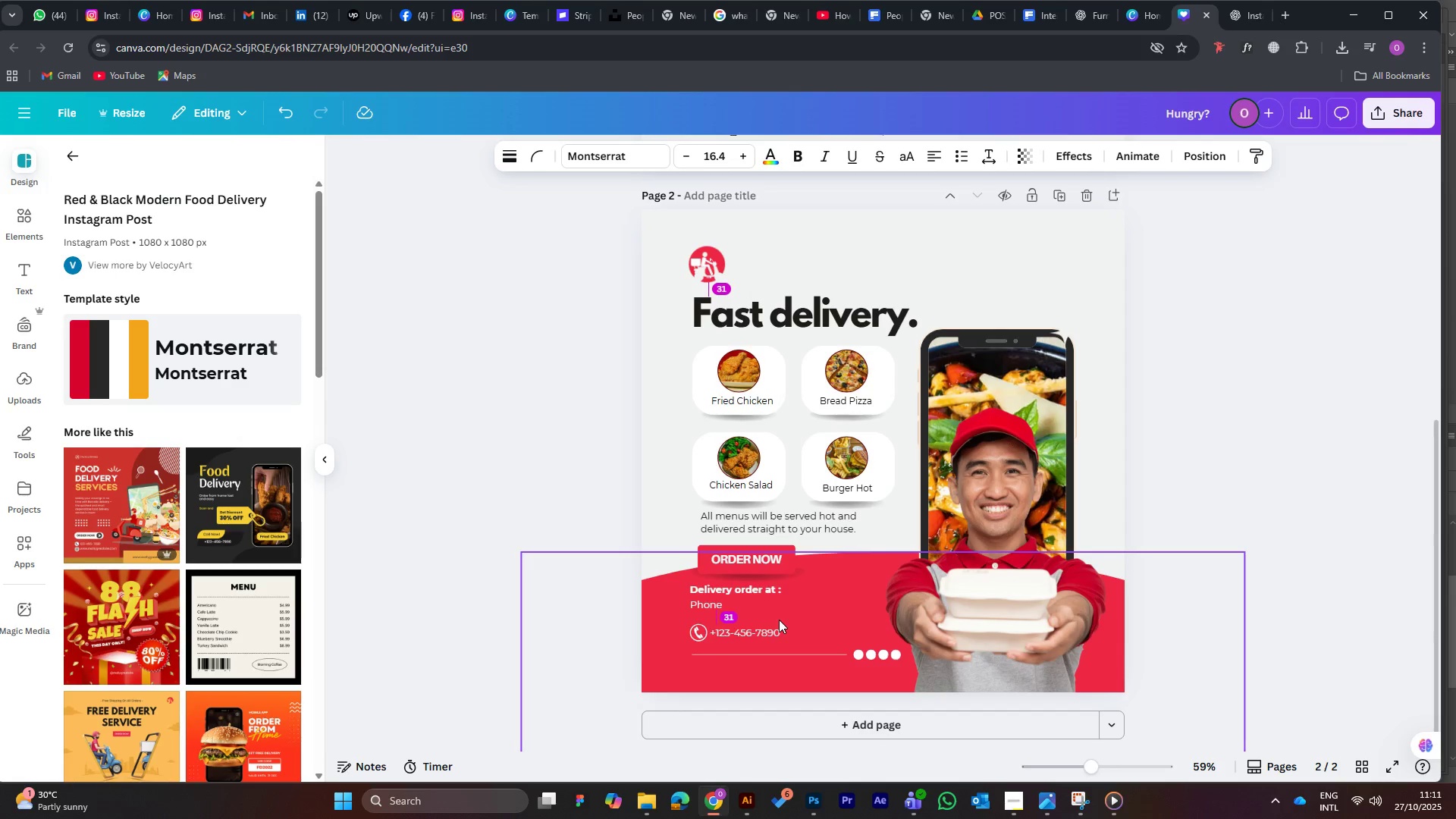 
key(ArrowDown)
 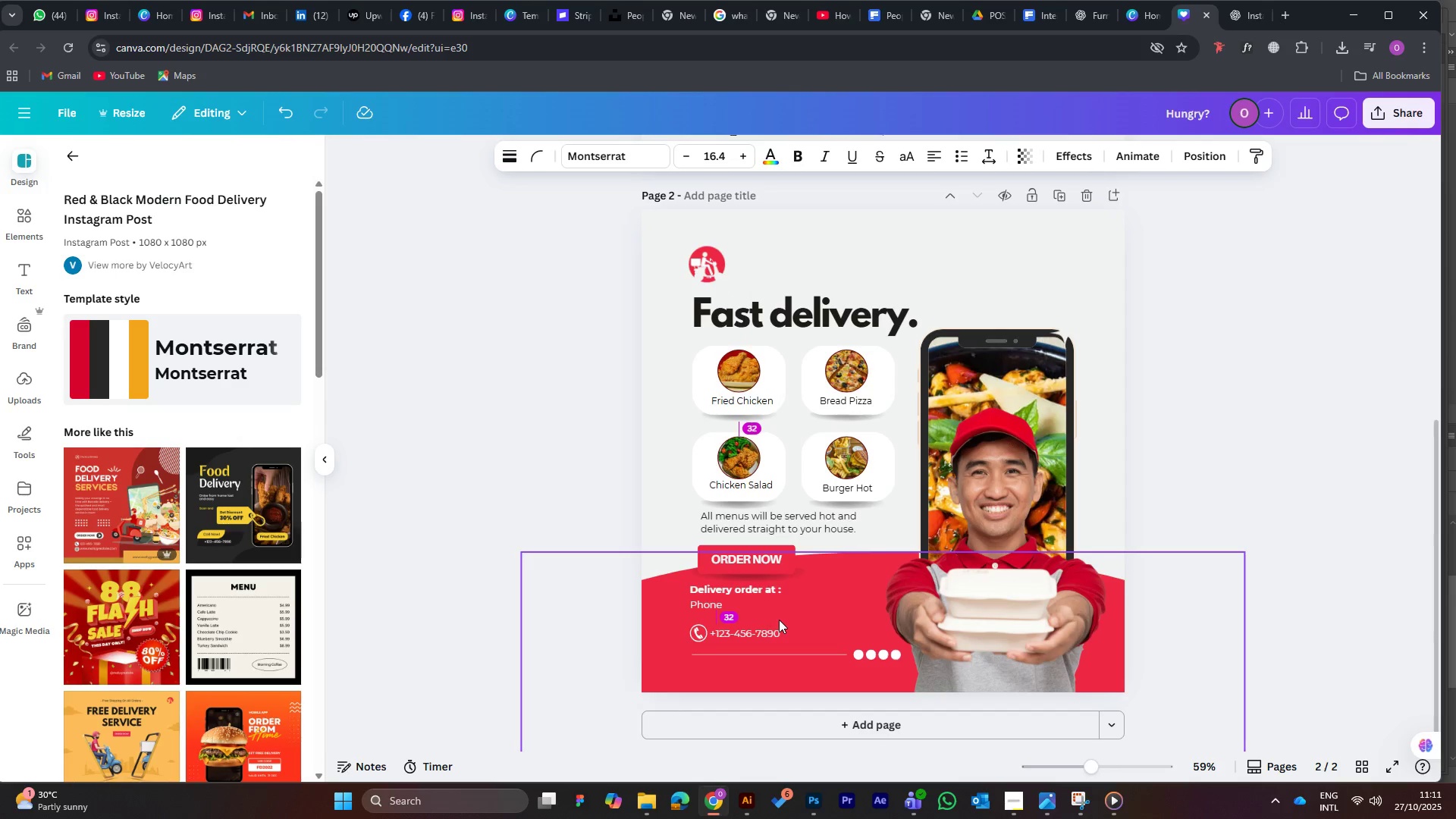 
key(ArrowDown)
 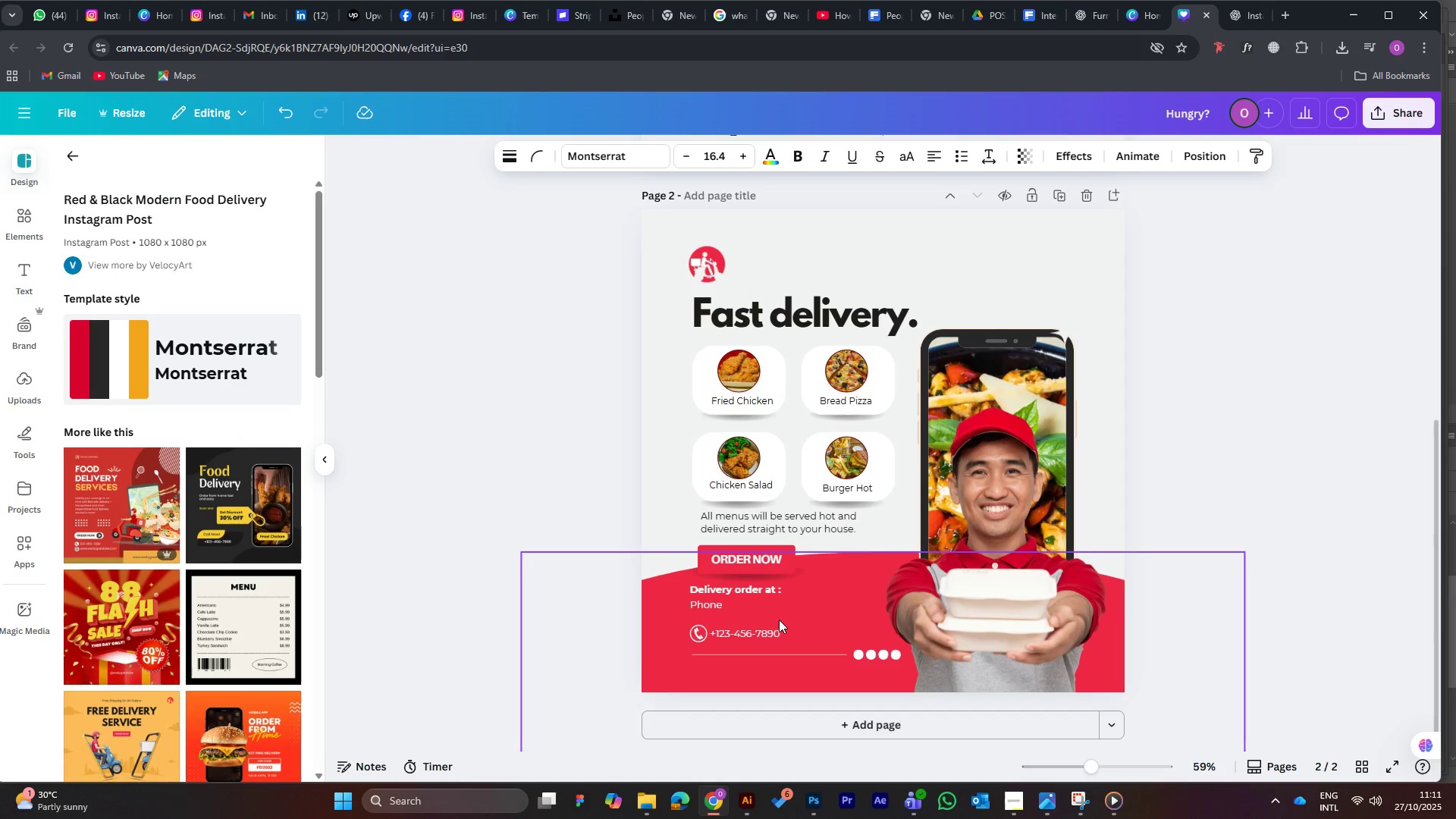 
key(ArrowDown)
 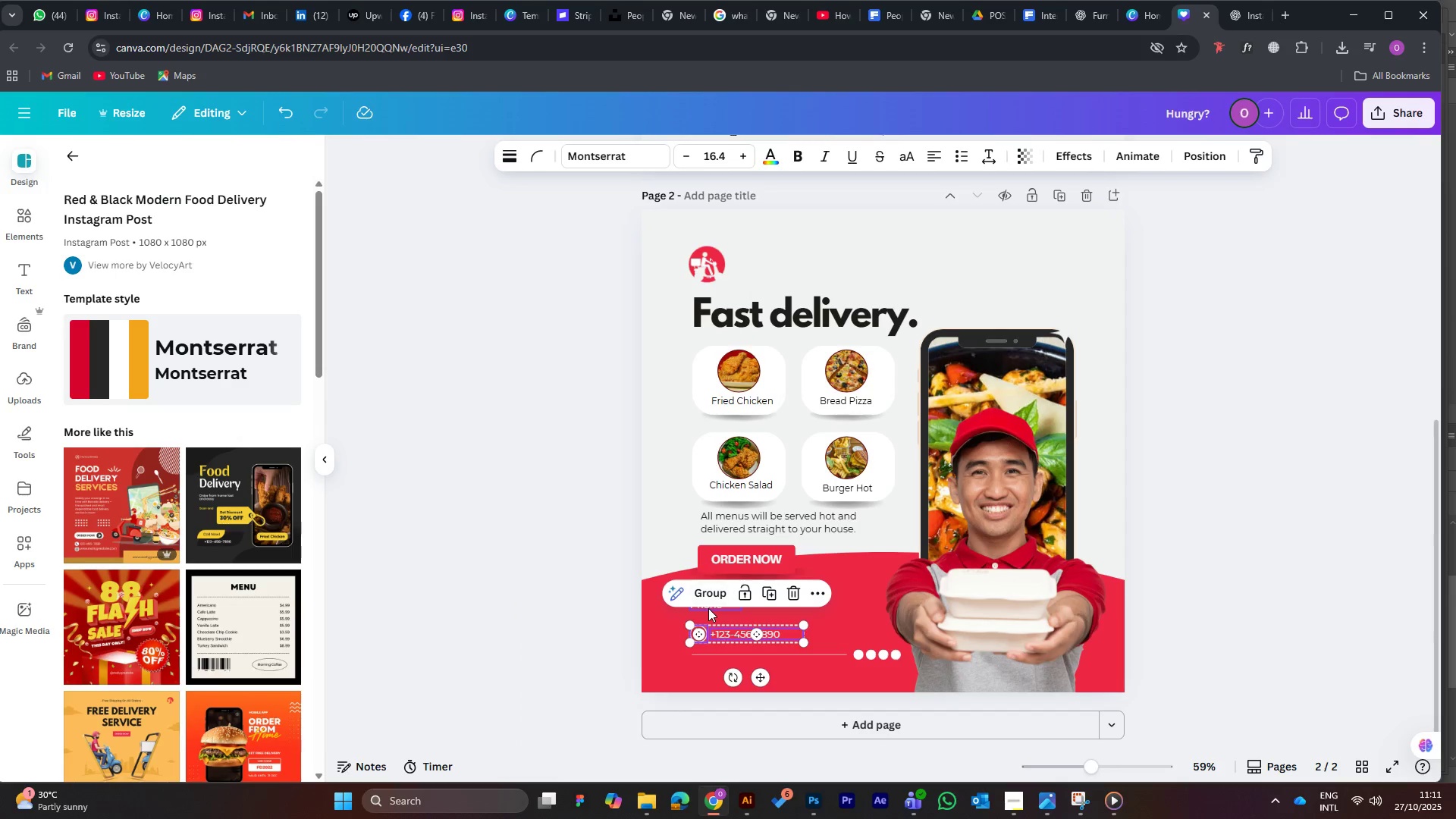 
left_click([517, 582])
 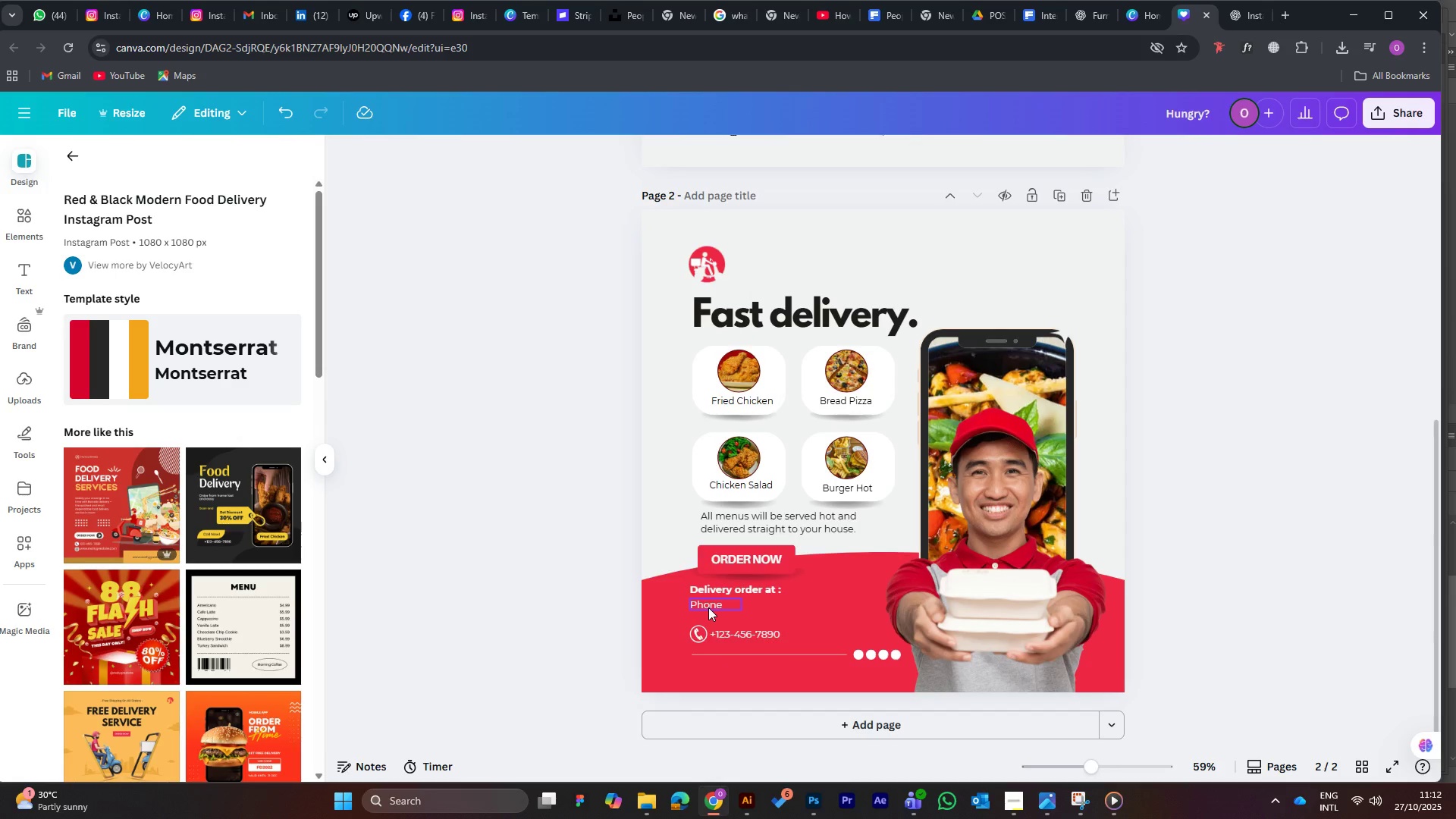 
left_click([708, 607])
 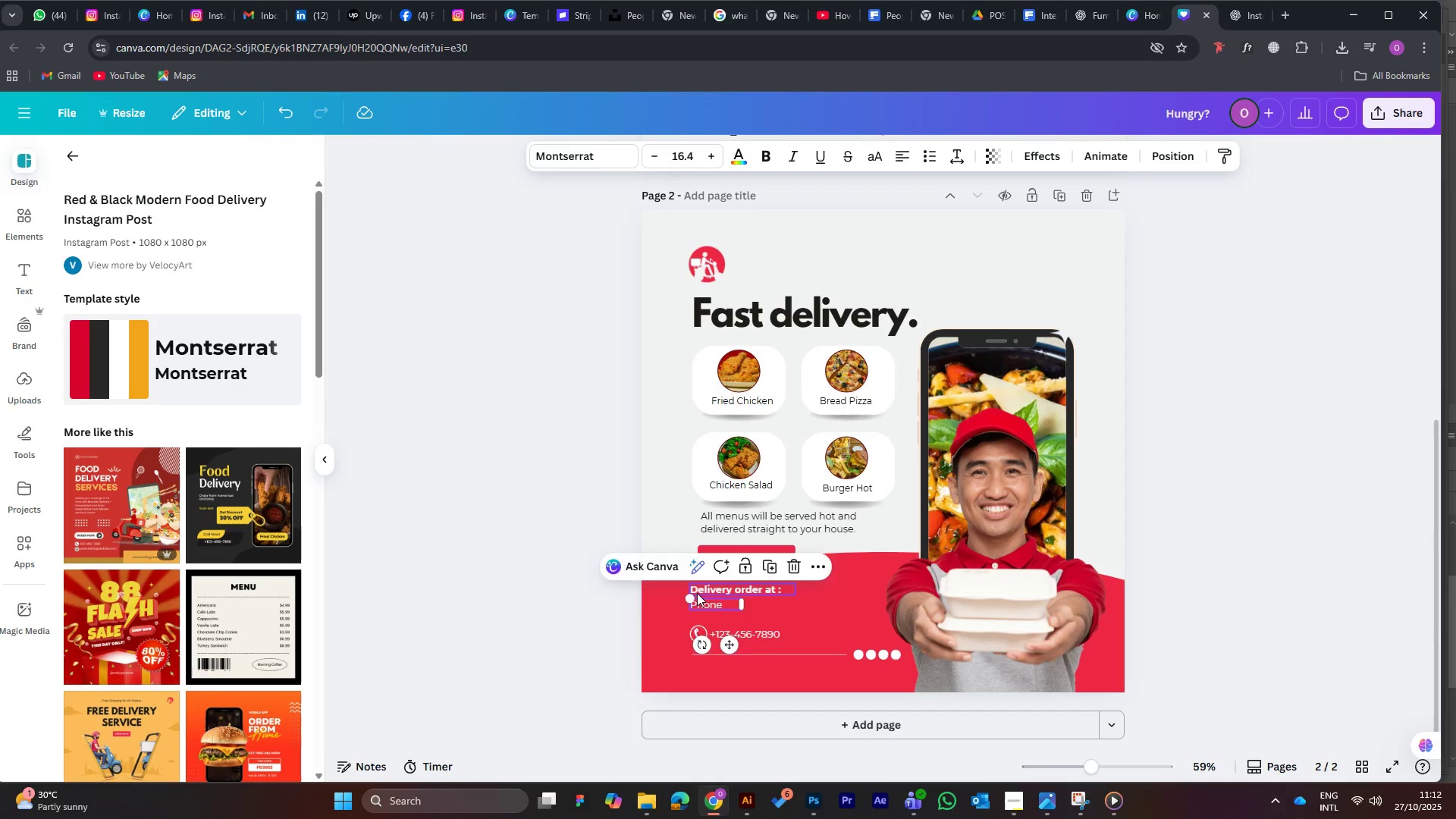 
hold_key(key=ArrowDown, duration=1.16)
 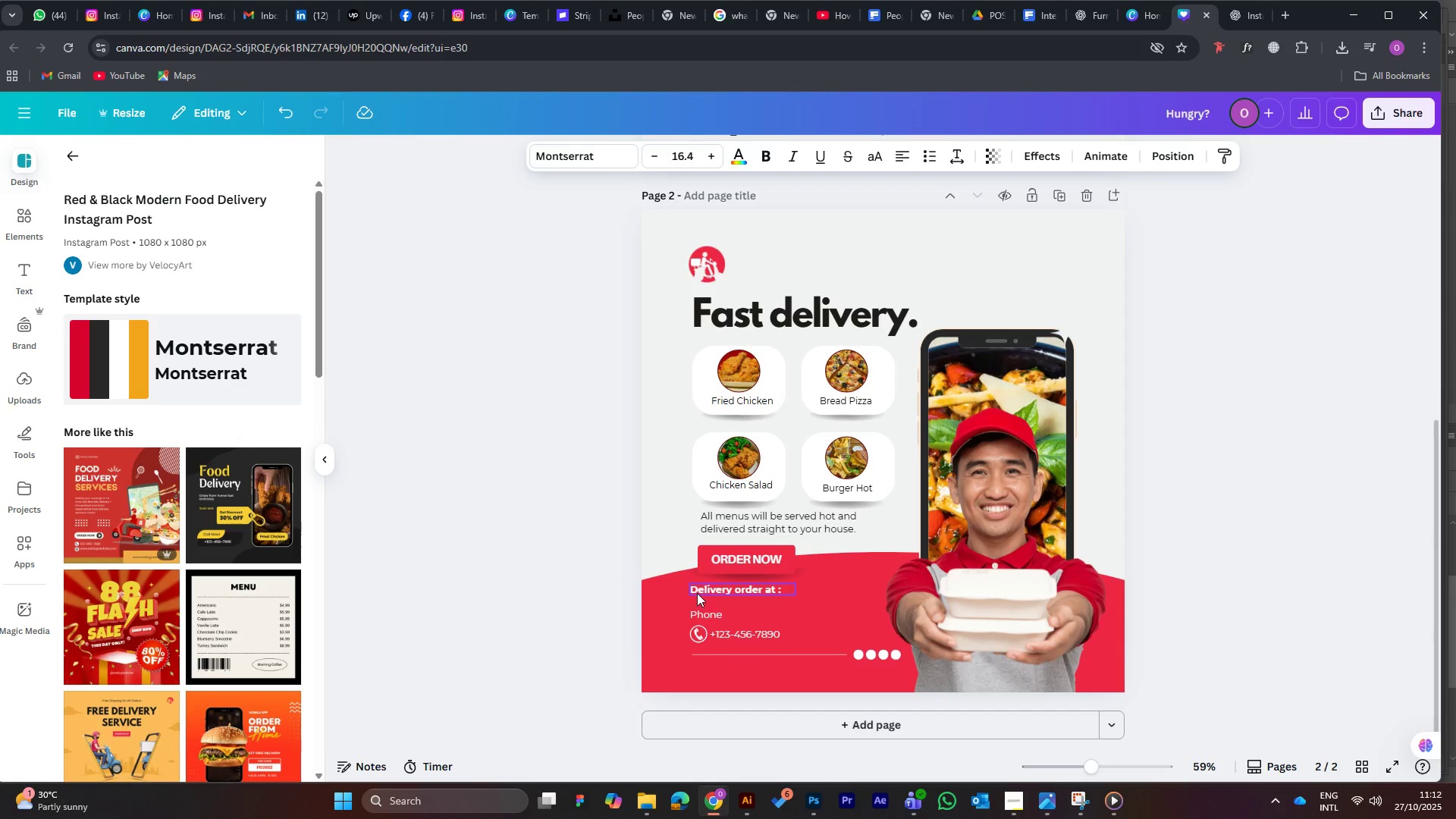 
key(ArrowDown)
 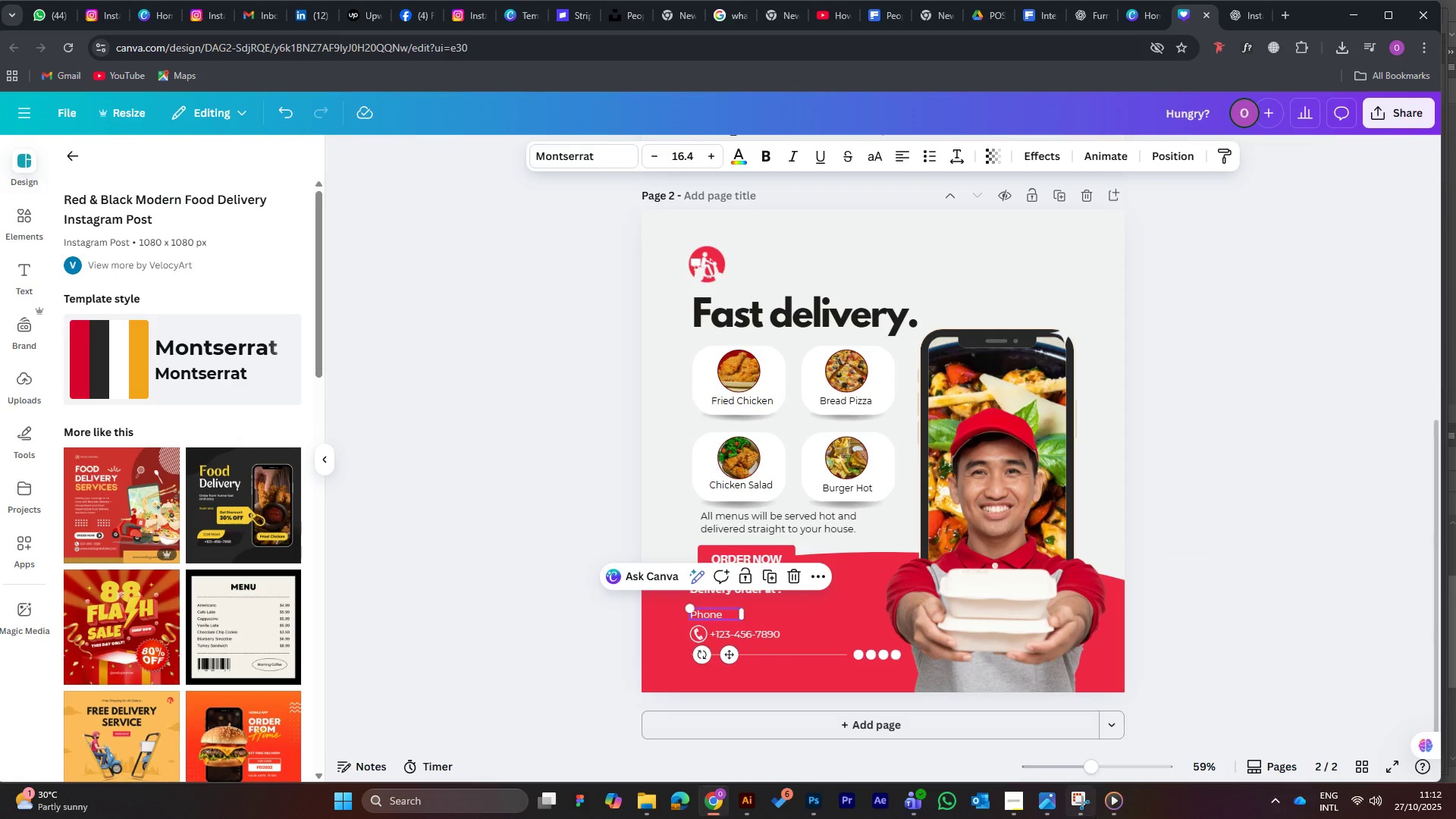 
left_click([1012, 800])